 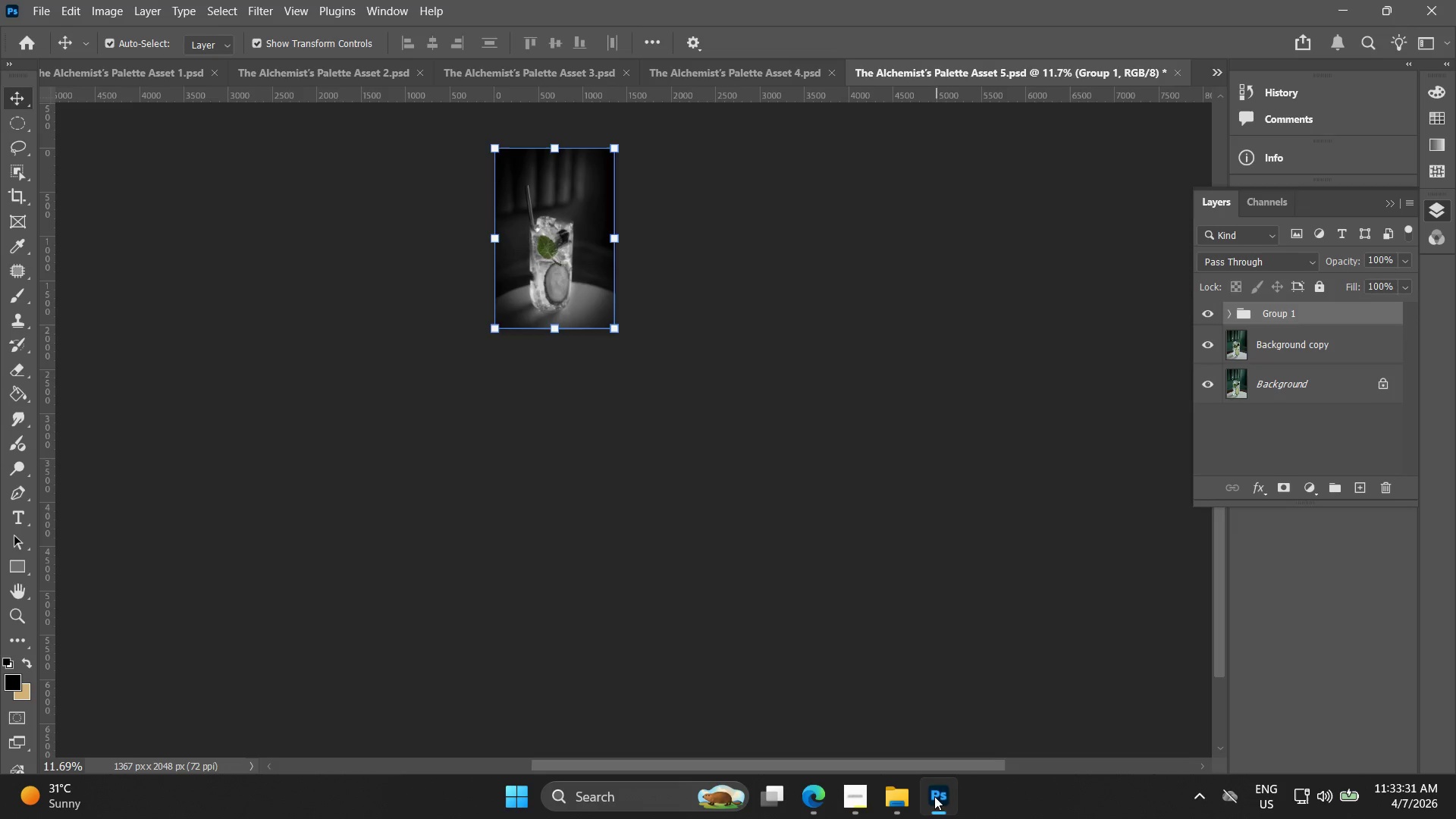 
left_click([40, 11])
 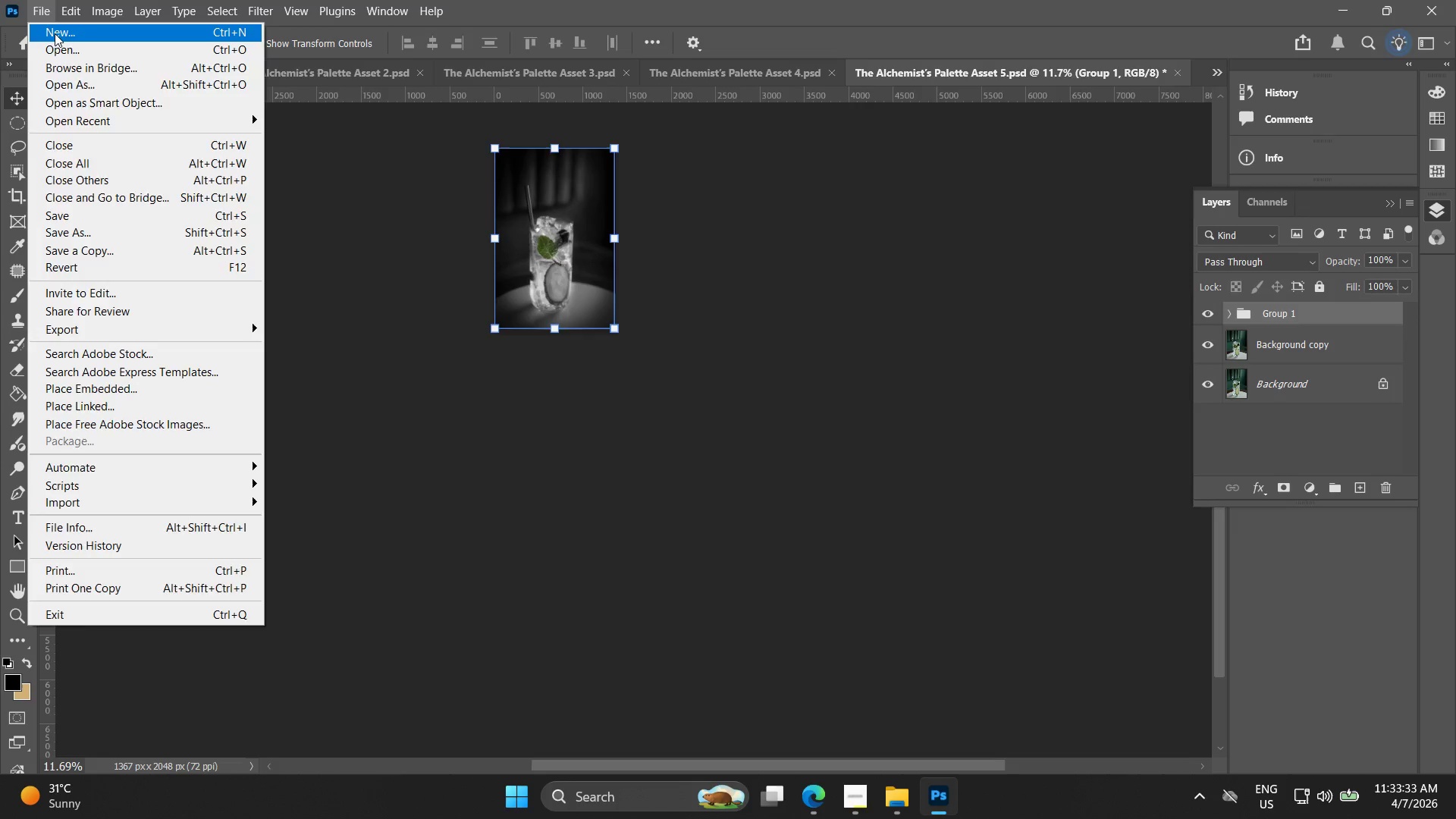 
left_click([56, 35])
 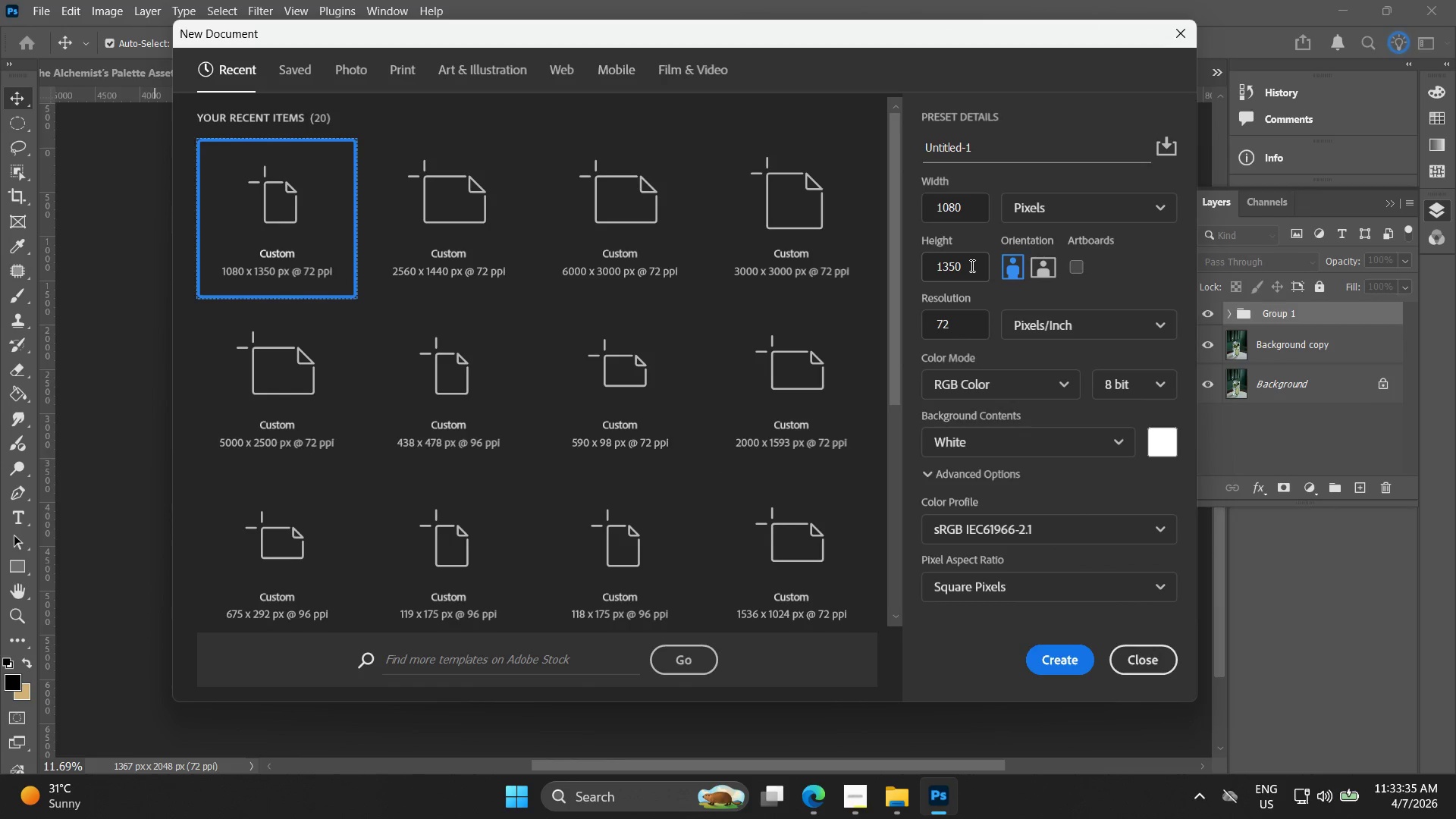 
left_click_drag(start_coordinate=[962, 262], to_coordinate=[768, 224])
 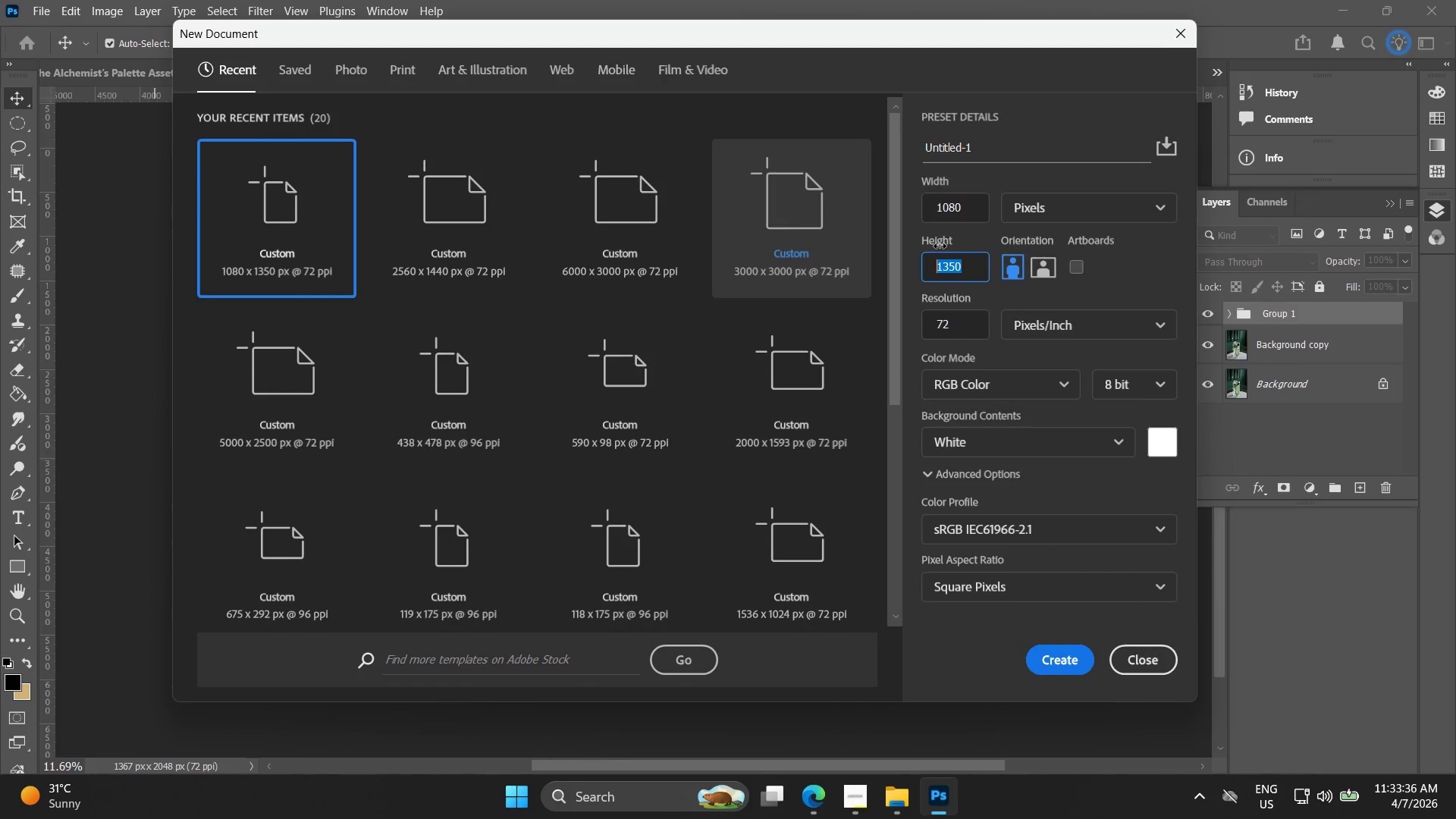 
type(2049)
key(Backspace)
type(8)
 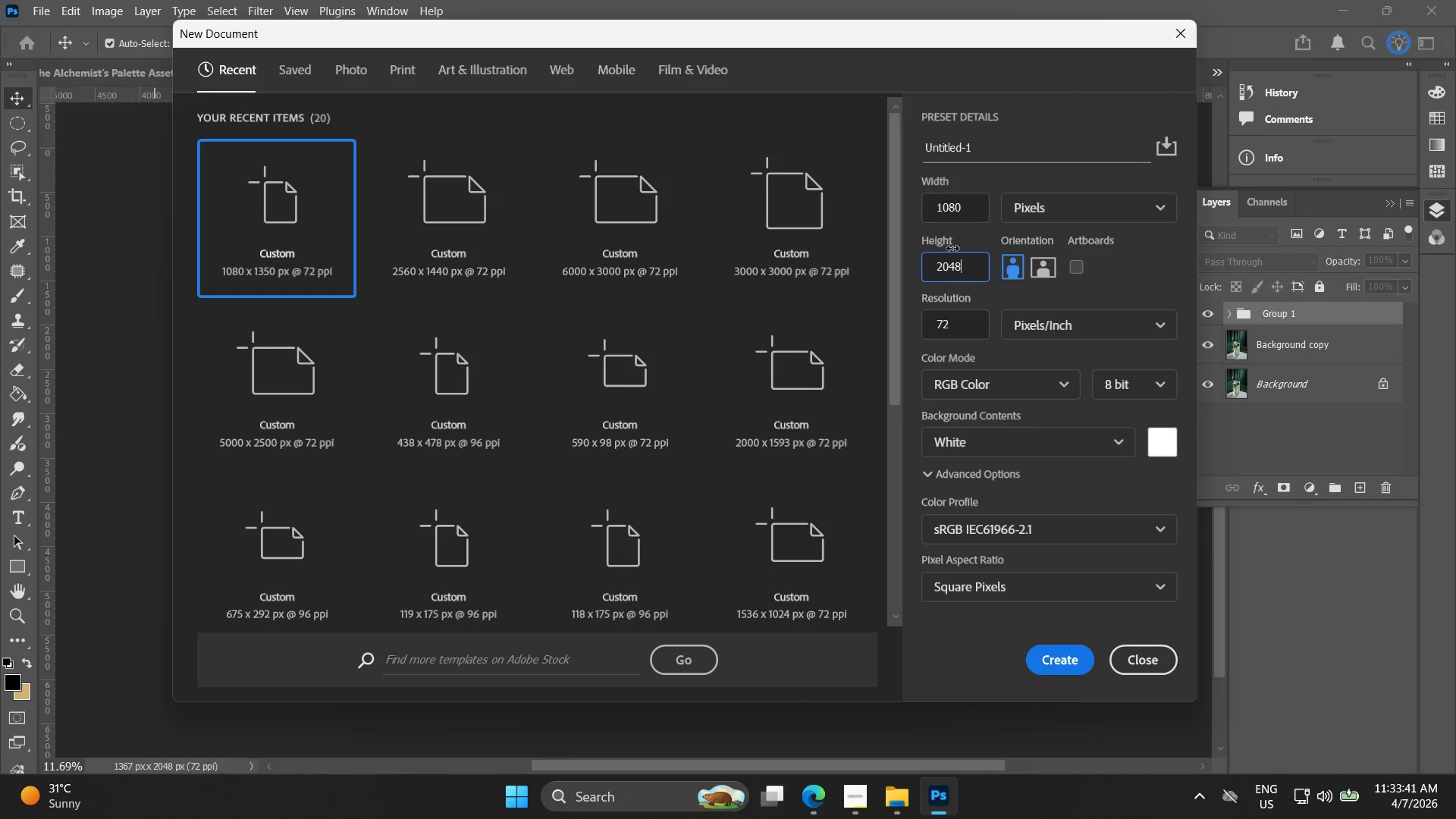 
left_click_drag(start_coordinate=[963, 203], to_coordinate=[870, 202])
 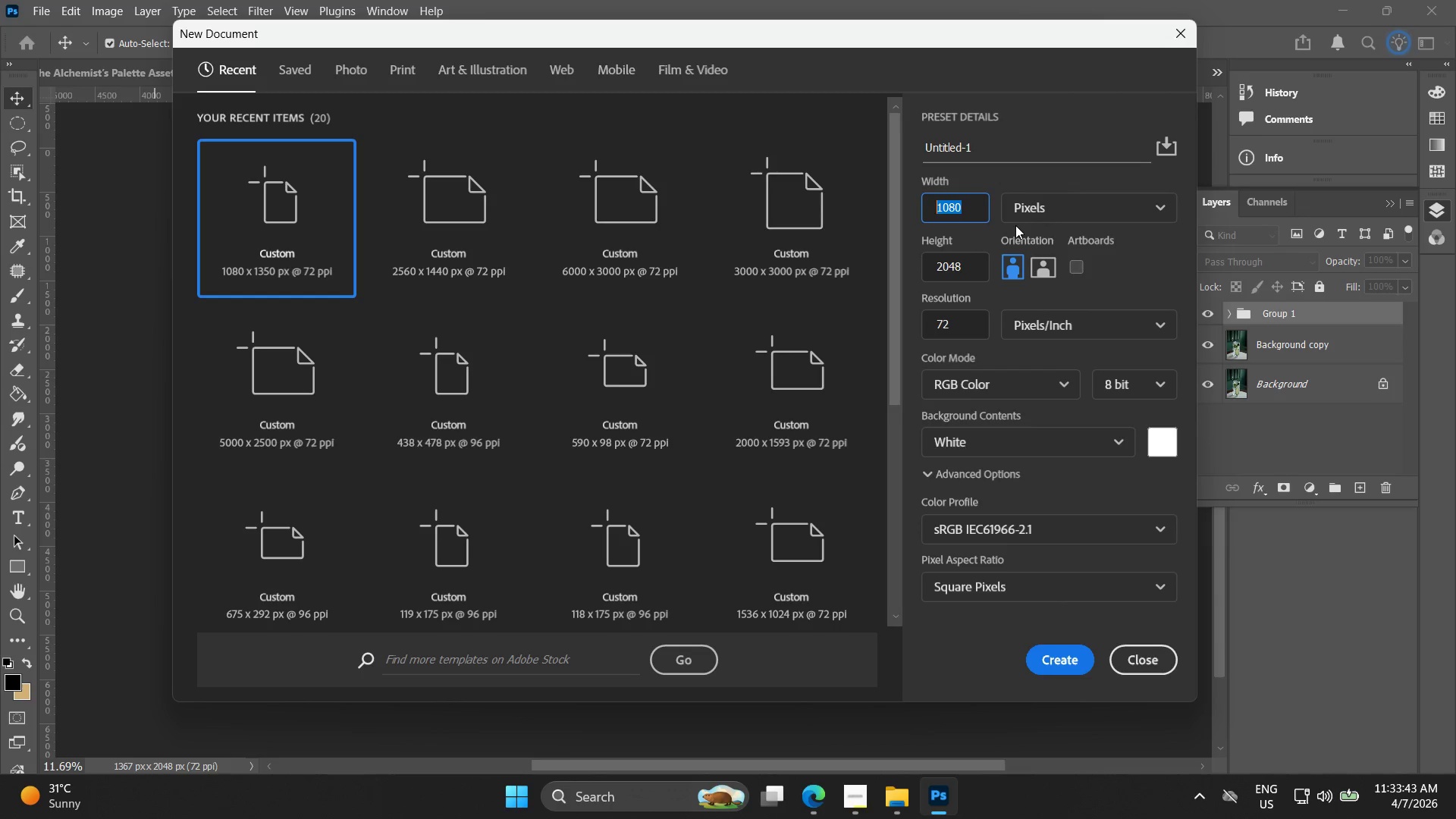 
type(3000)
 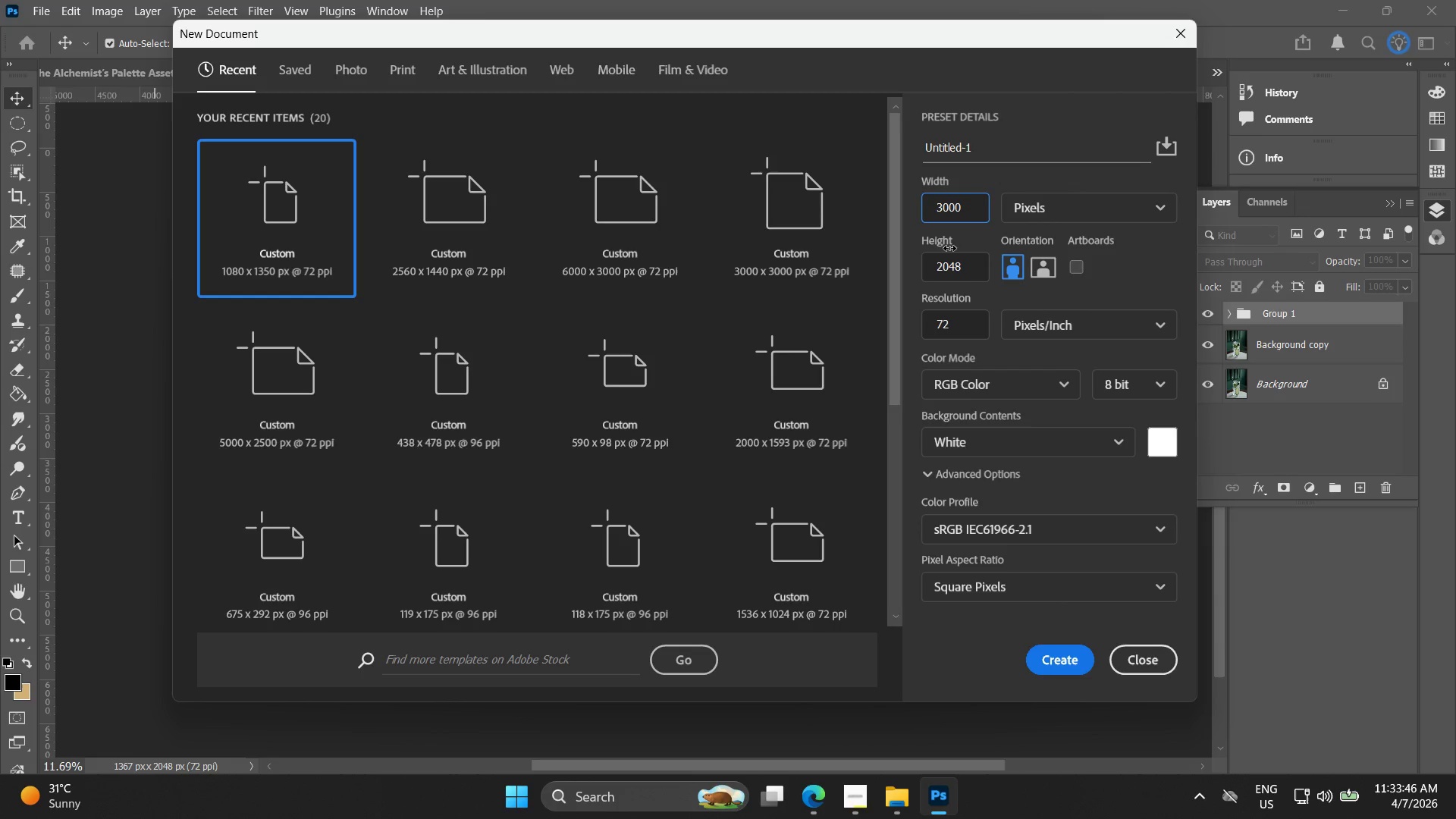 
left_click_drag(start_coordinate=[959, 271], to_coordinate=[852, 269])
 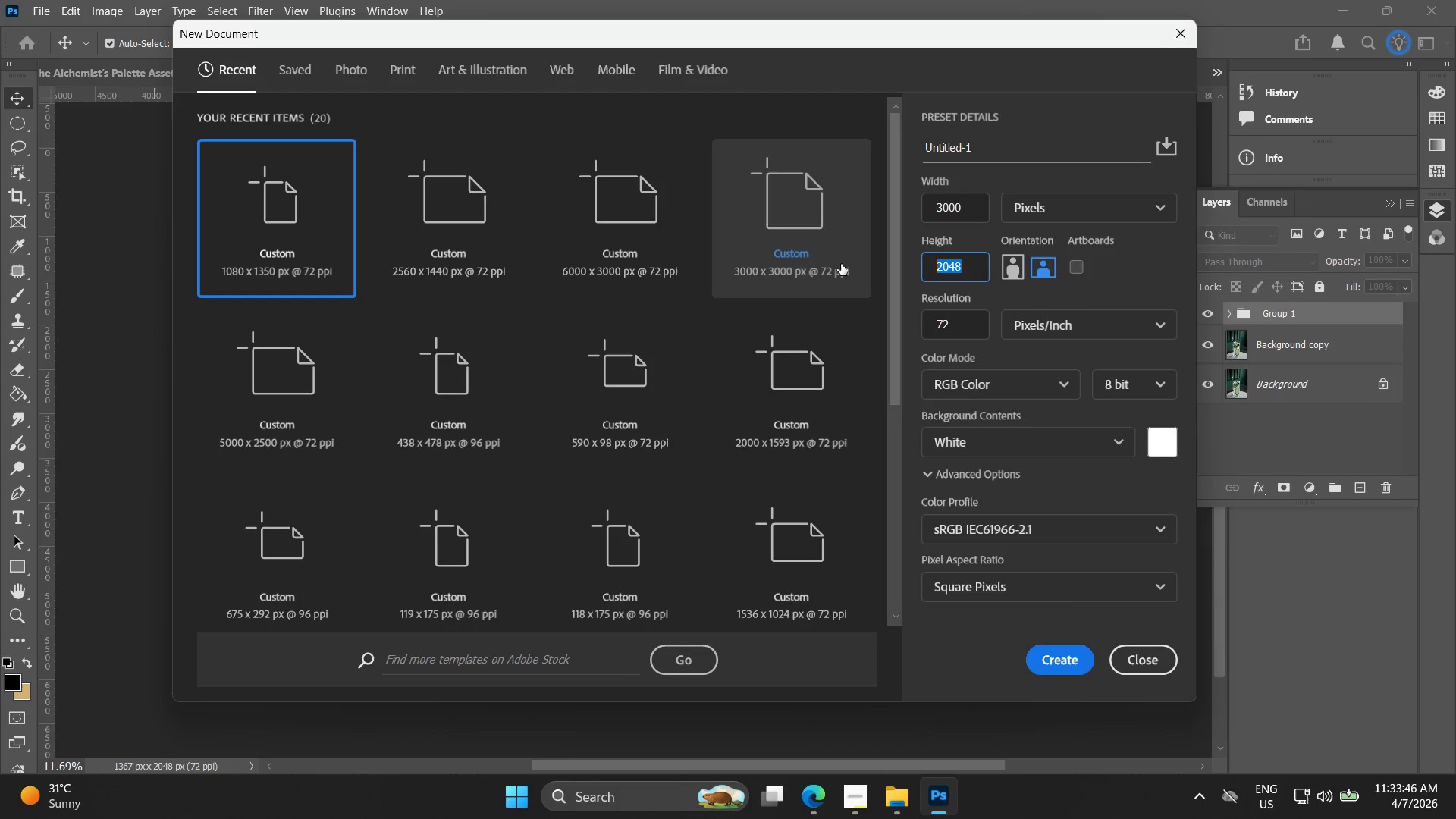 
type(2000)
 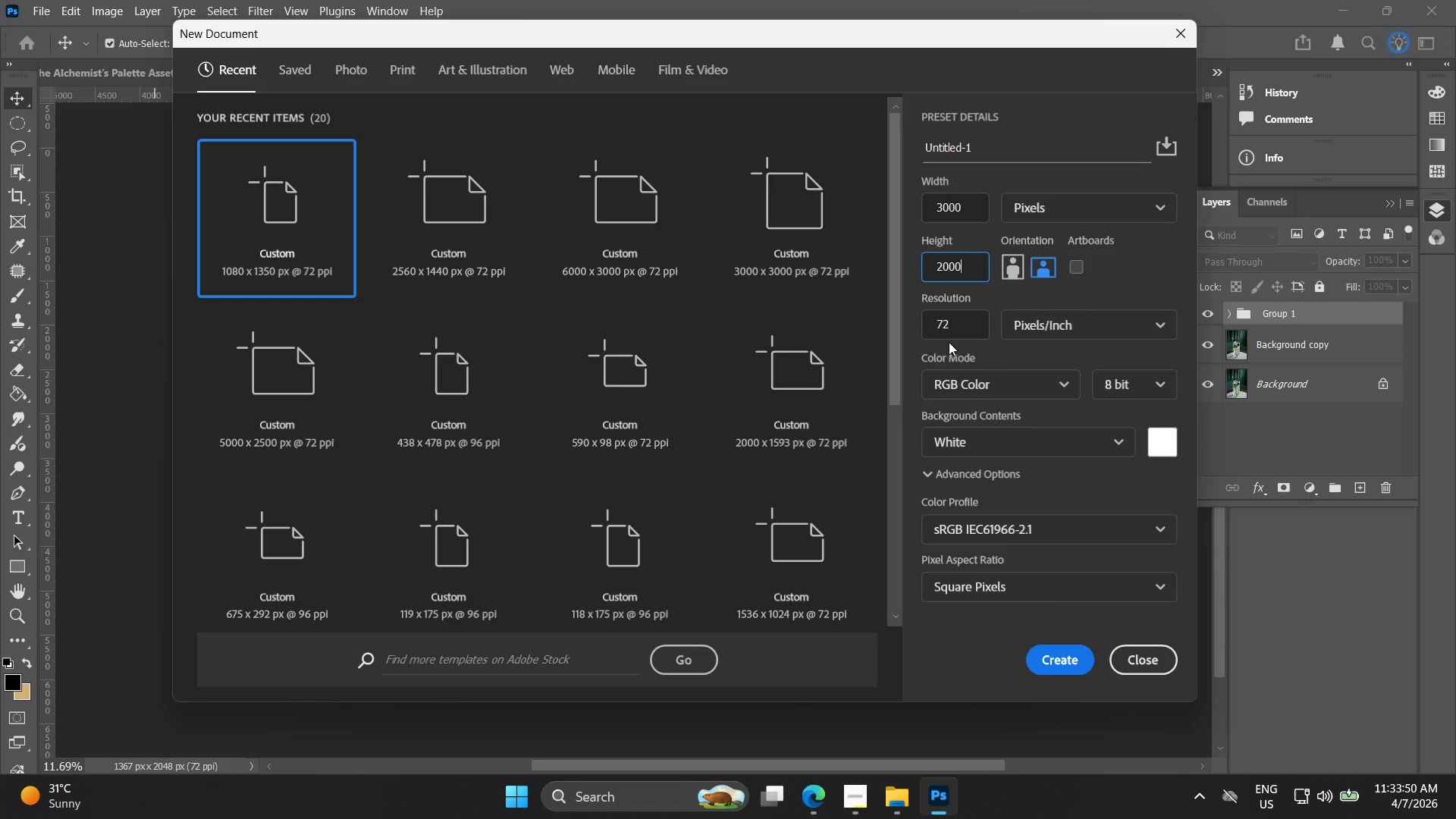 
left_click([1059, 660])
 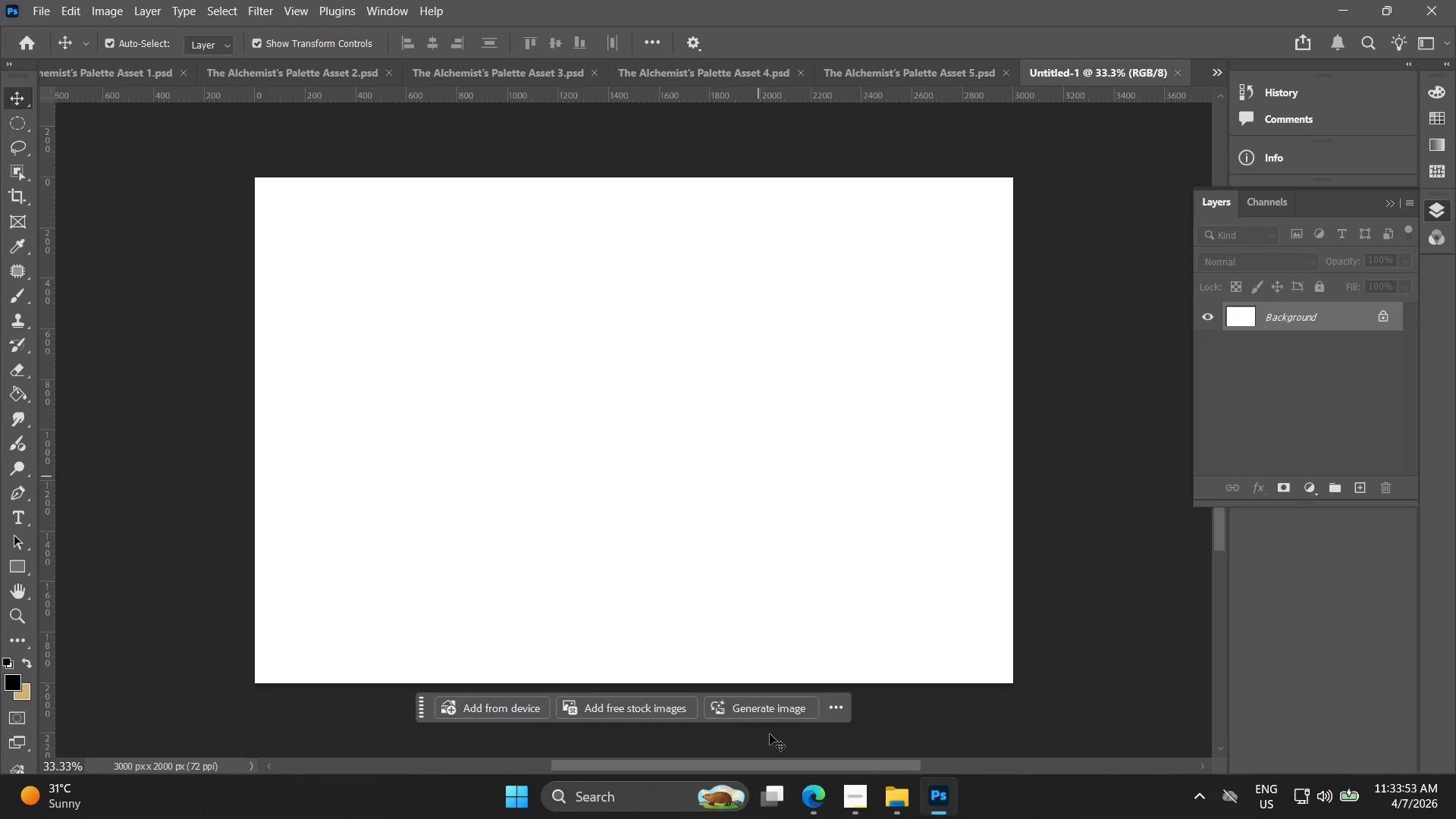 
left_click([885, 792])
 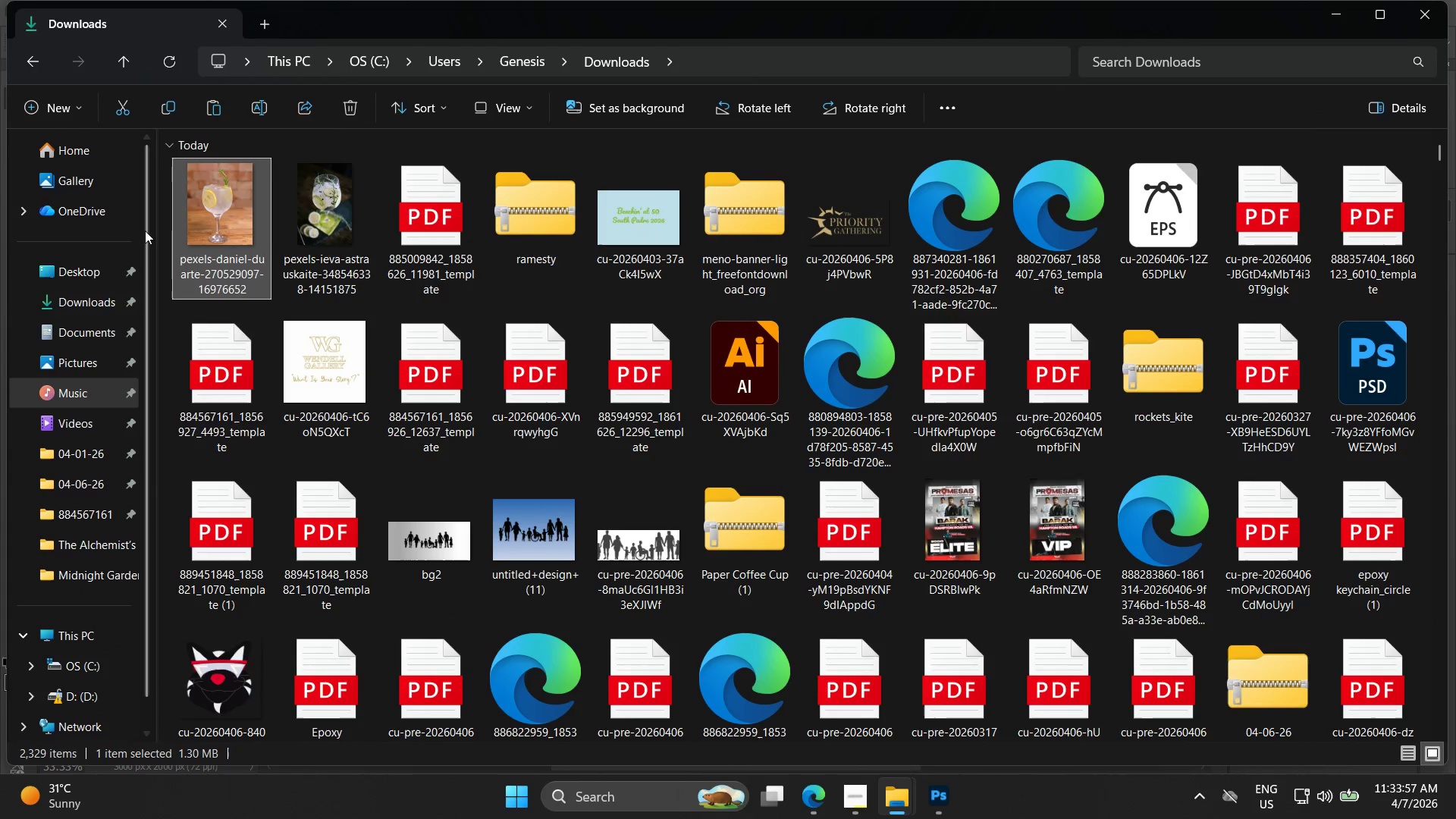 
left_click([96, 290])
 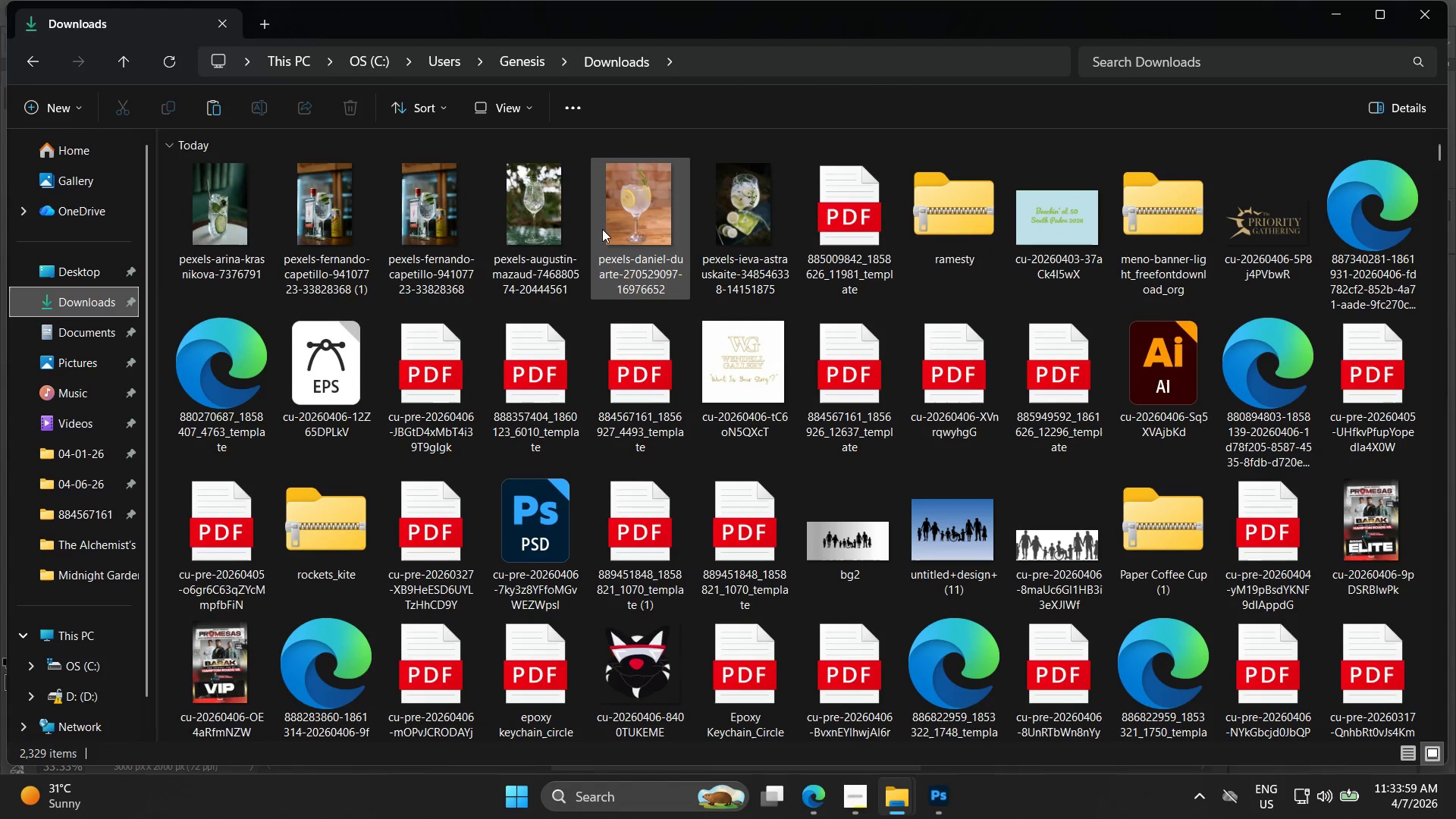 
left_click([720, 215])
 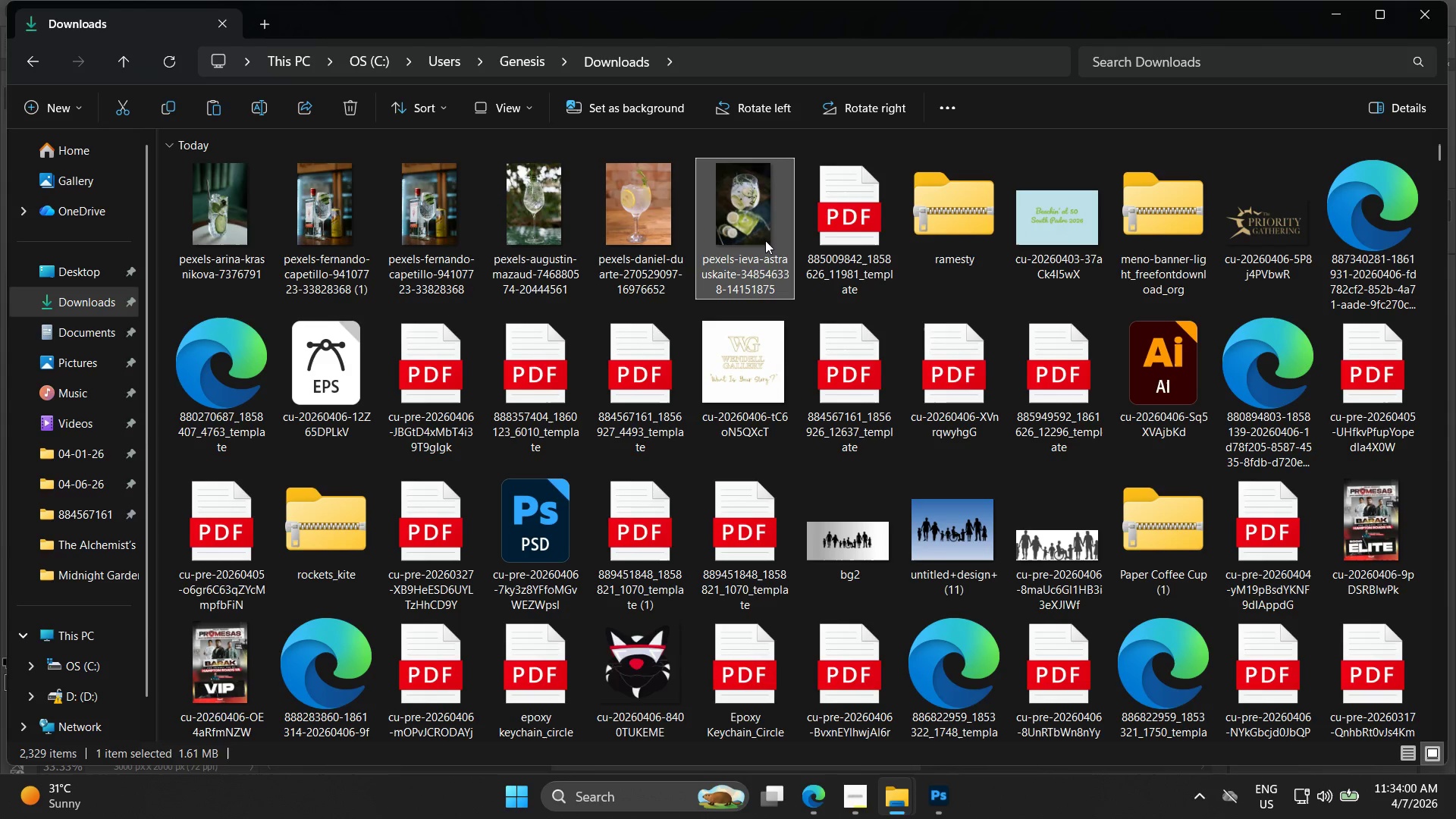 
left_click_drag(start_coordinate=[759, 221], to_coordinate=[449, 428])
 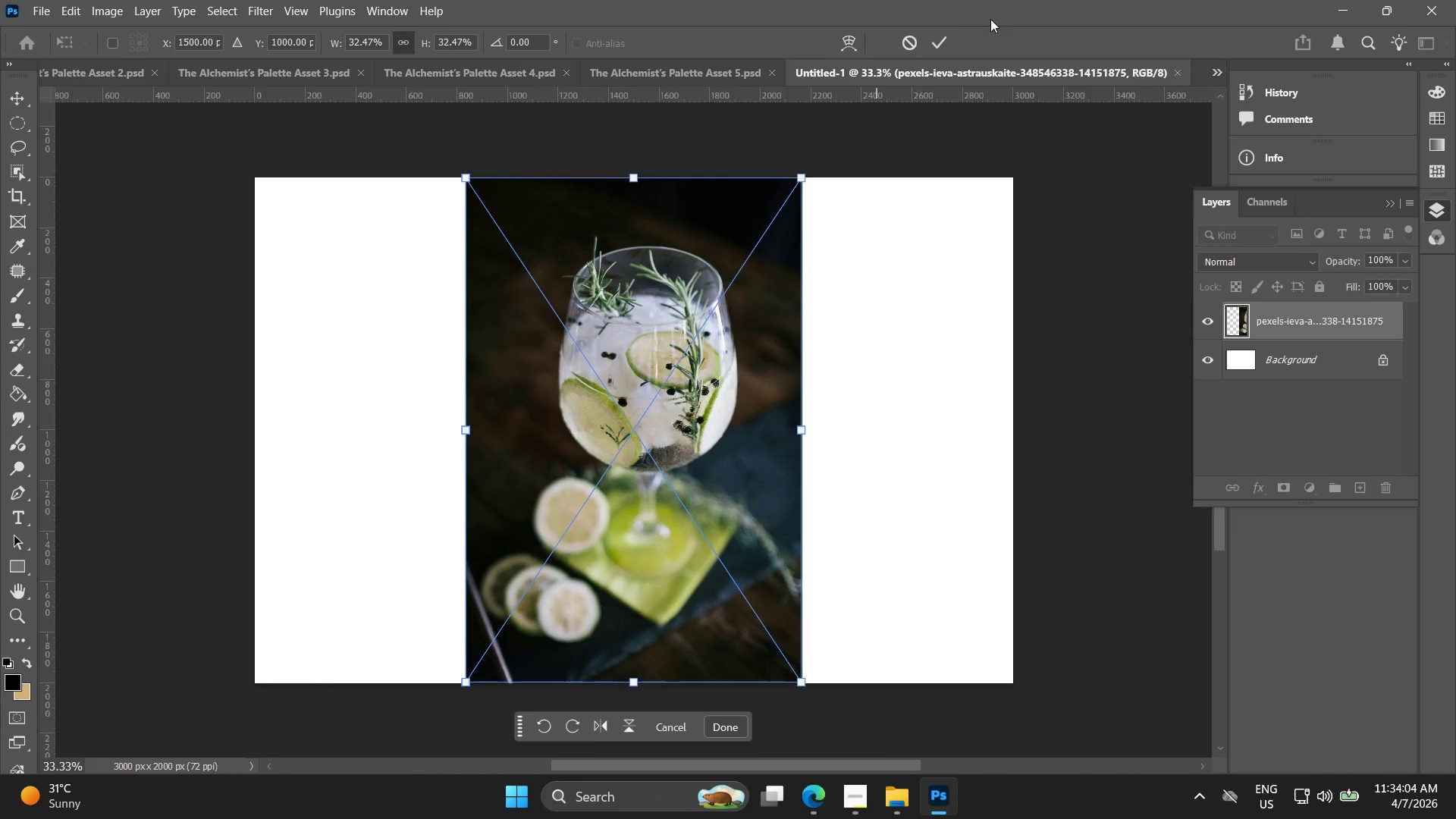 
left_click([946, 30])
 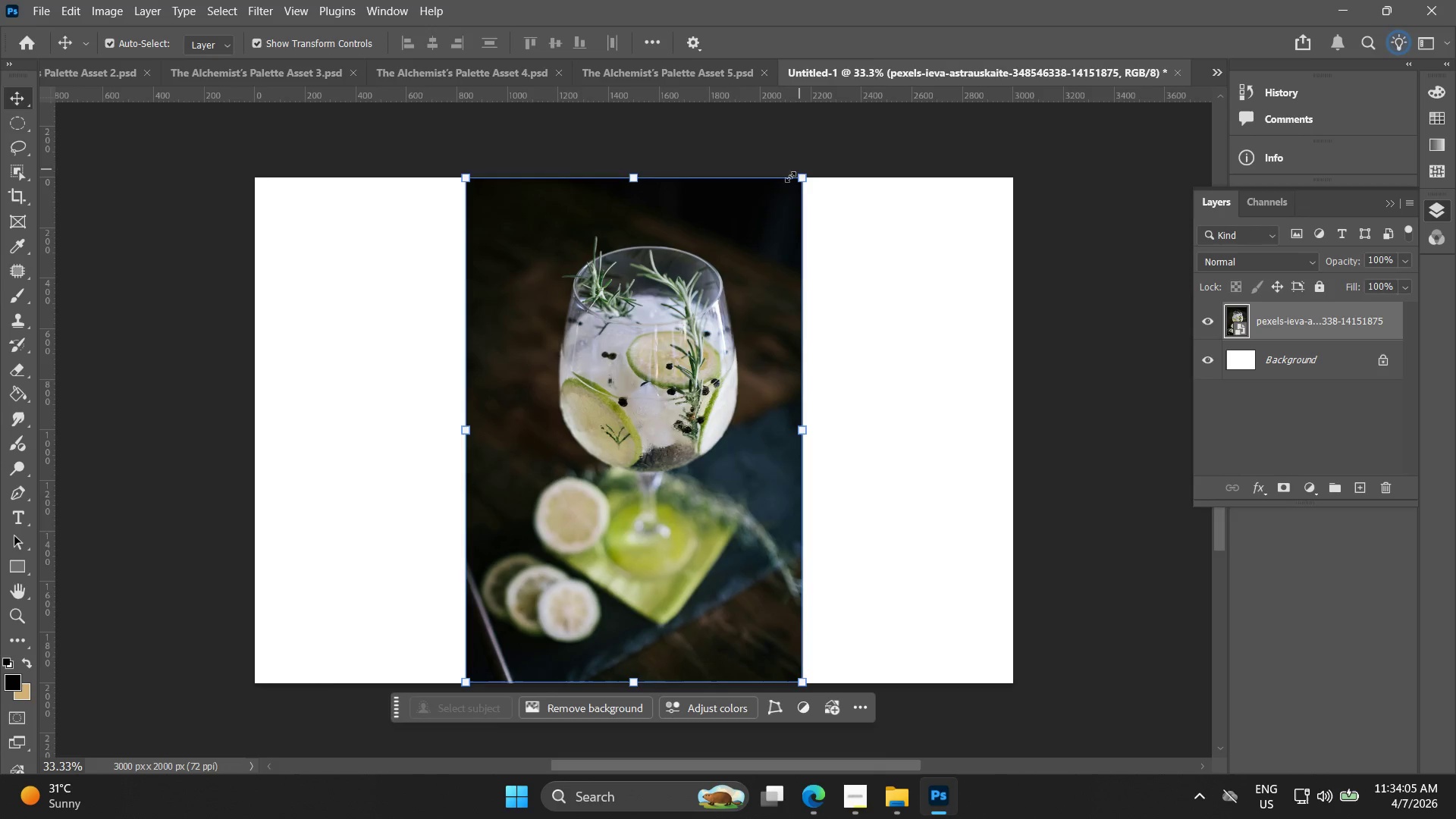 
hold_key(key=ShiftLeft, duration=1.31)
hold_key(key=AltLeft, duration=1.28)
left_click_drag(start_coordinate=[797, 177], to_coordinate=[744, 254])
 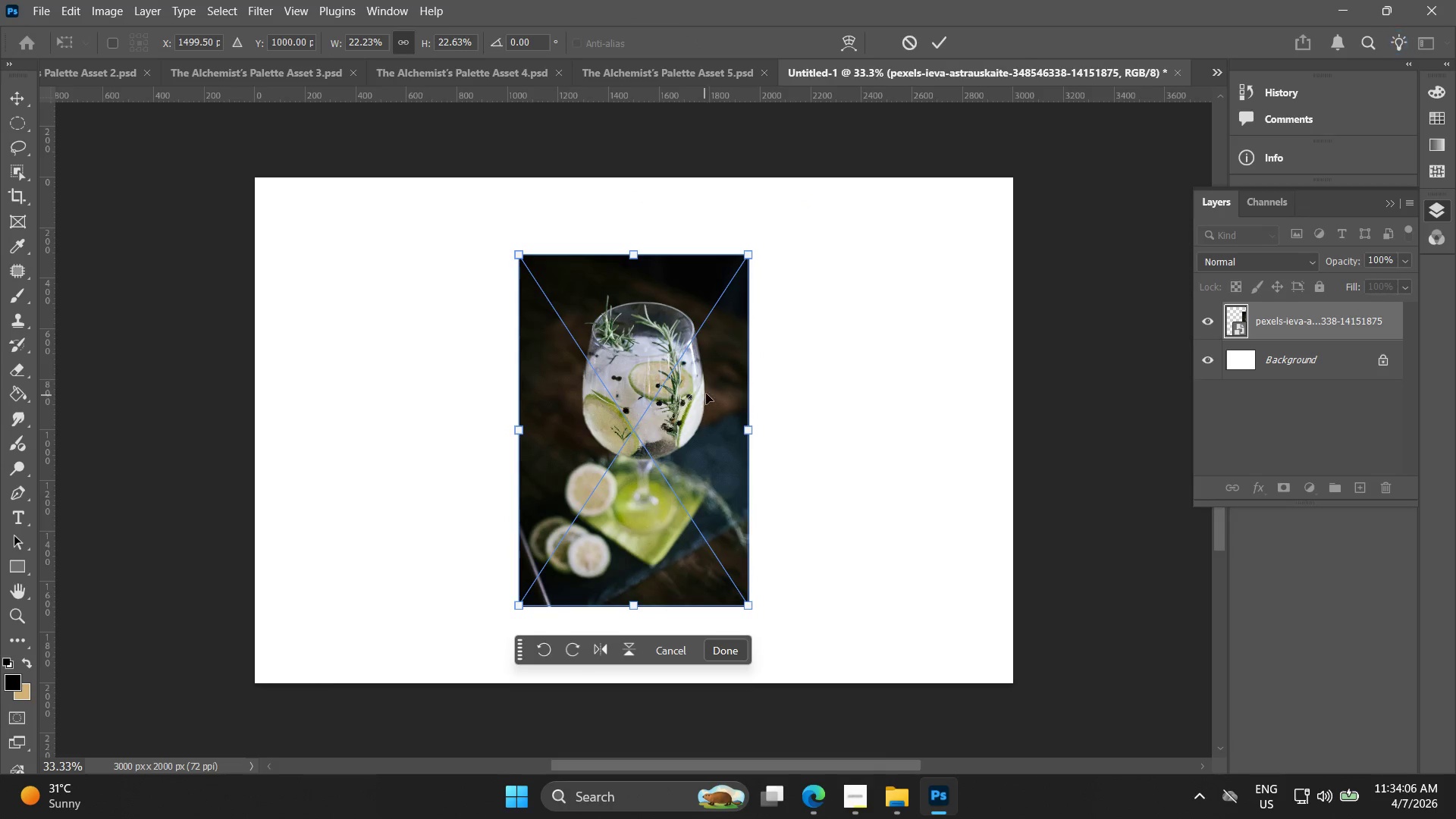 
key(Control+ControlLeft)
 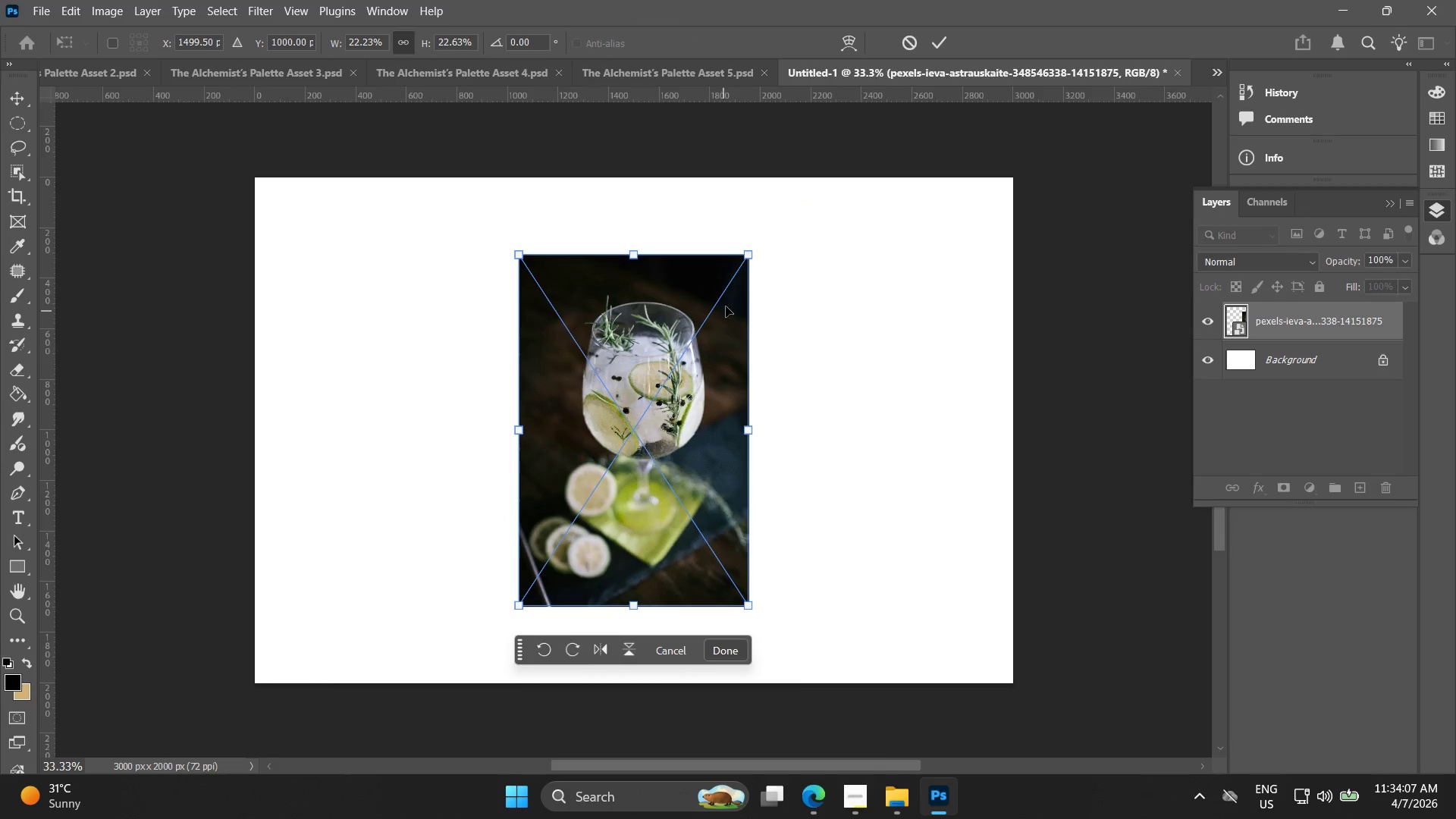 
key(Control+Z)
 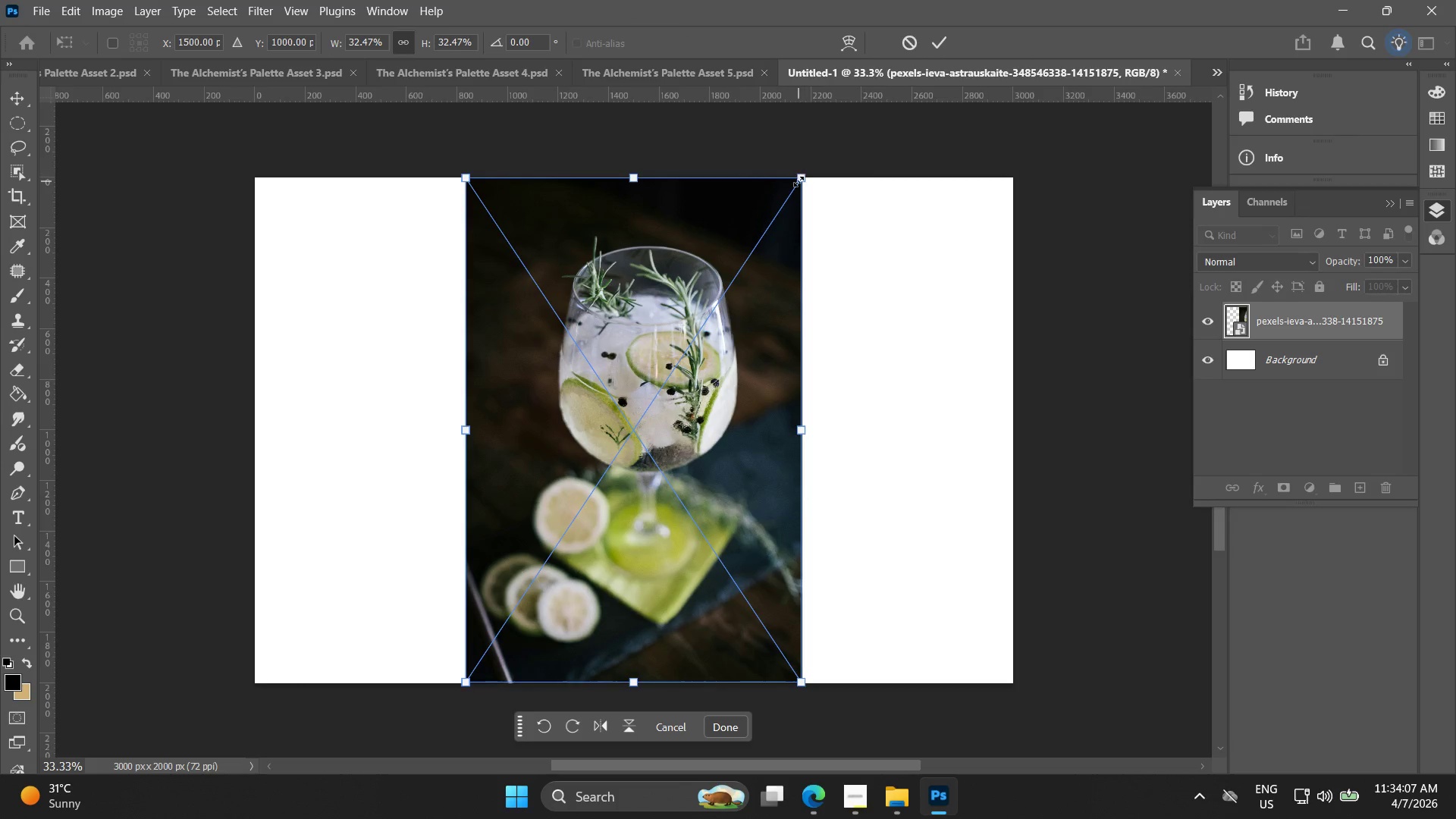 
left_click_drag(start_coordinate=[800, 181], to_coordinate=[692, 310])
 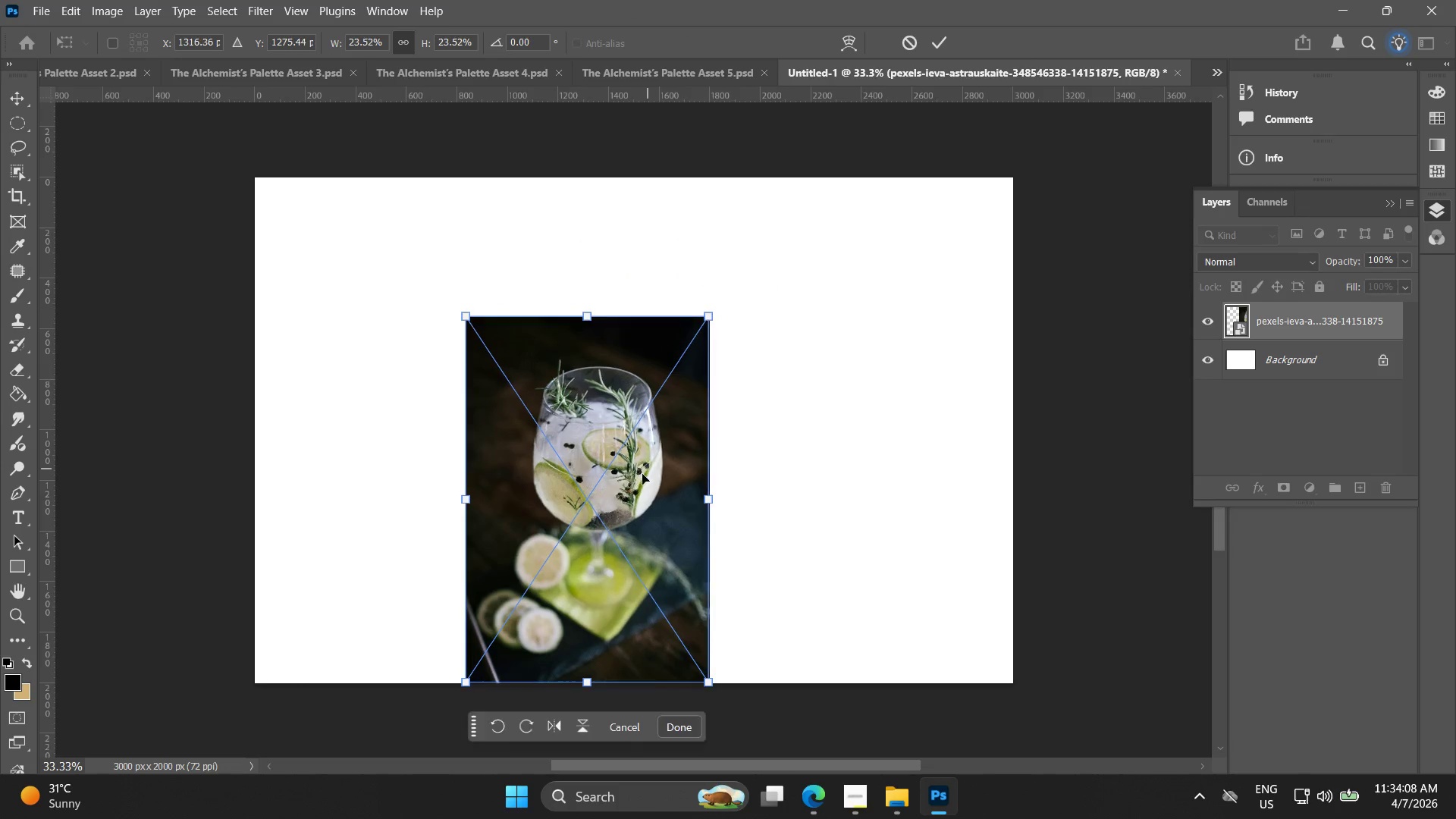 
left_click_drag(start_coordinate=[639, 477], to_coordinate=[494, 411])
 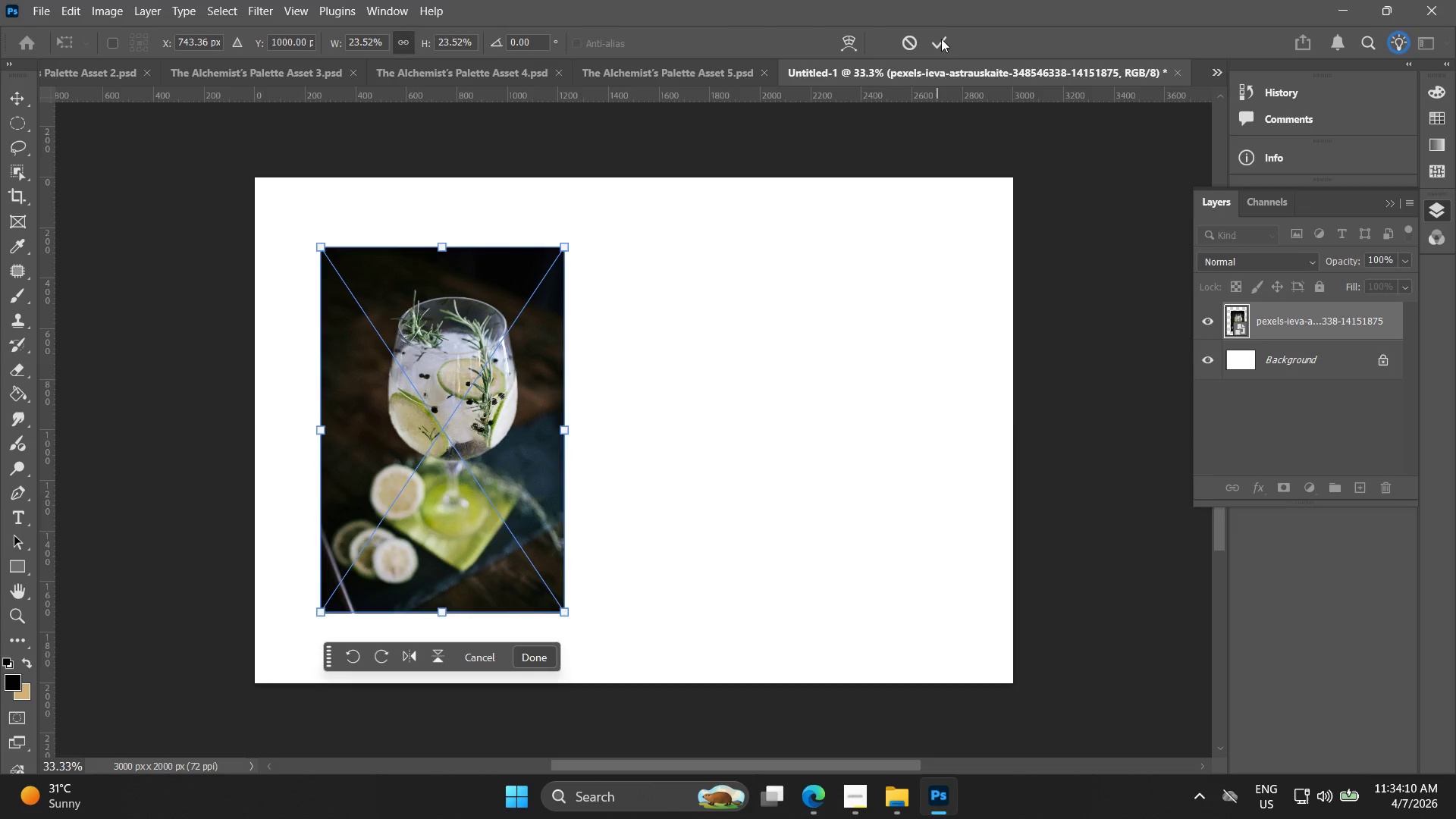 
left_click([942, 35])
 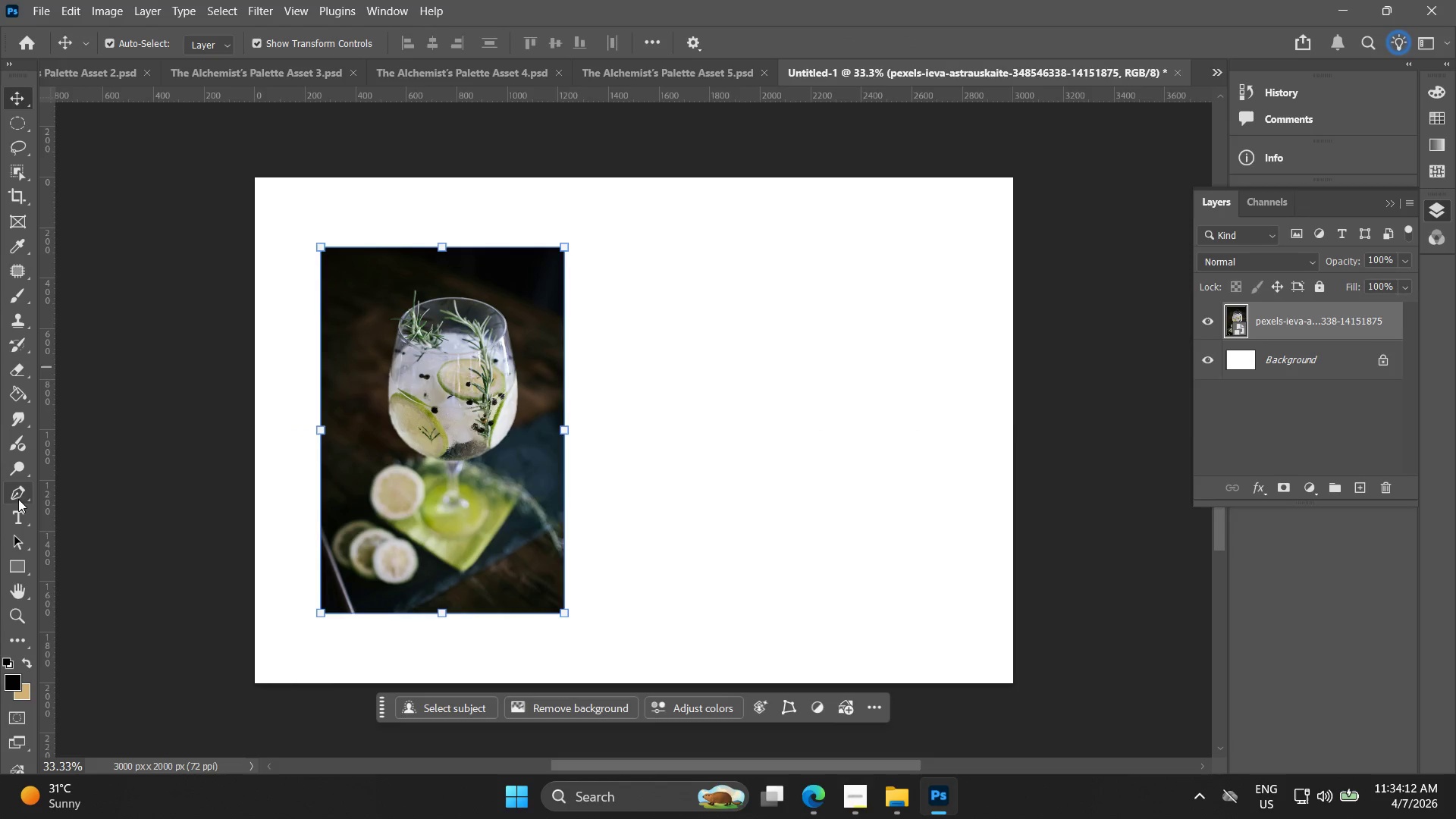 
left_click([18, 516])
 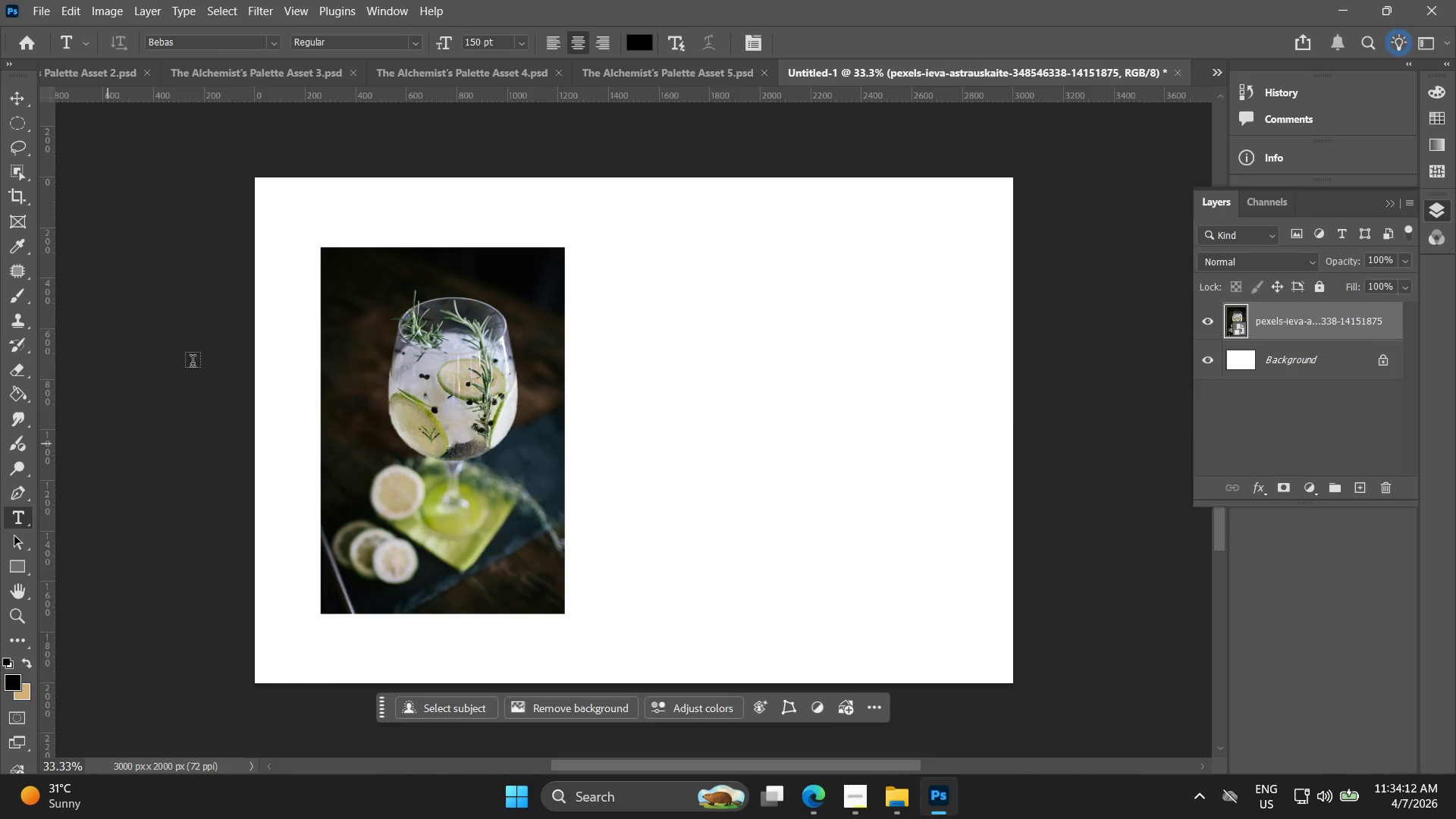 
hold_key(key=AltLeft, duration=0.33)
 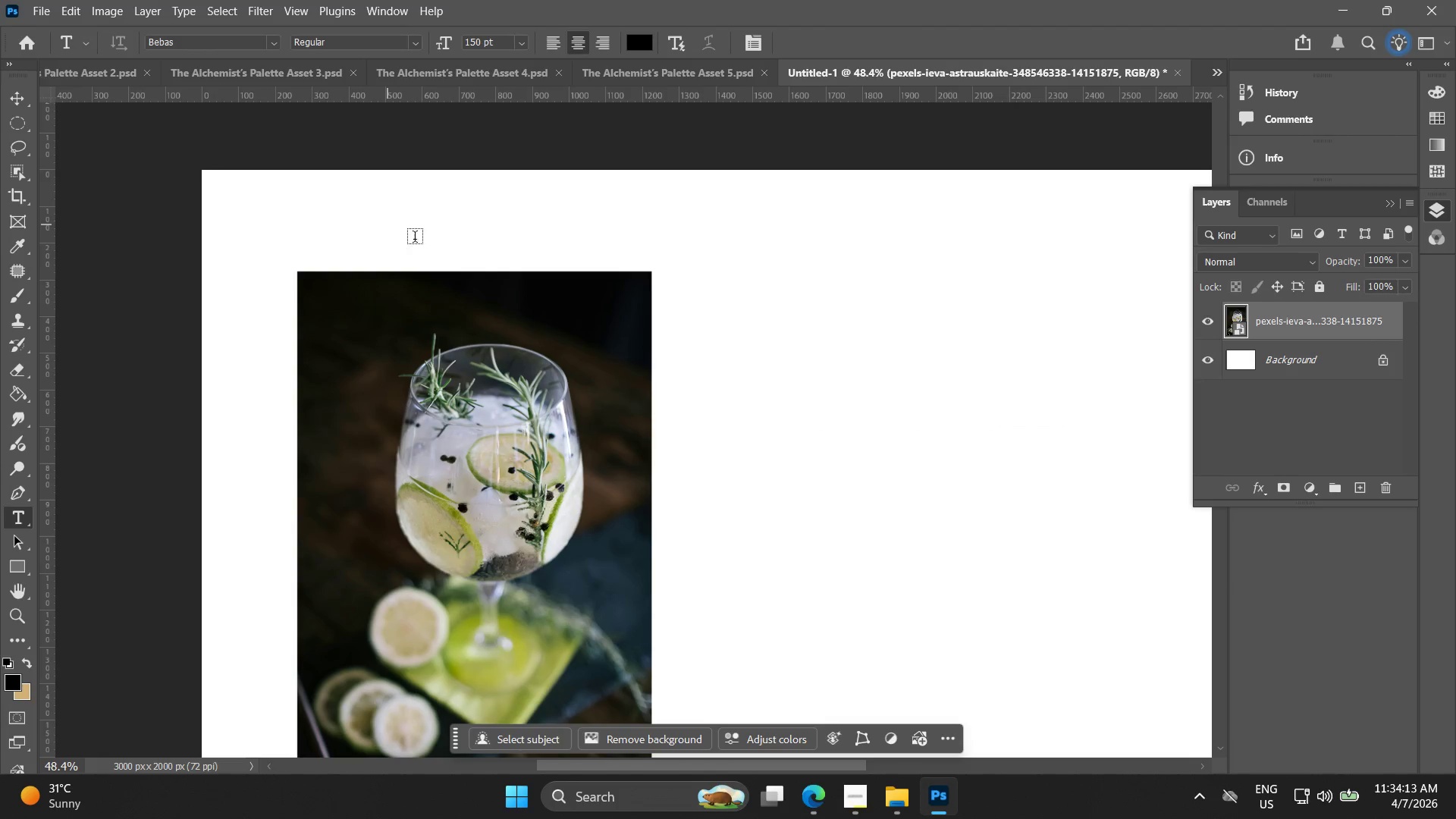 
left_click([388, 224])
 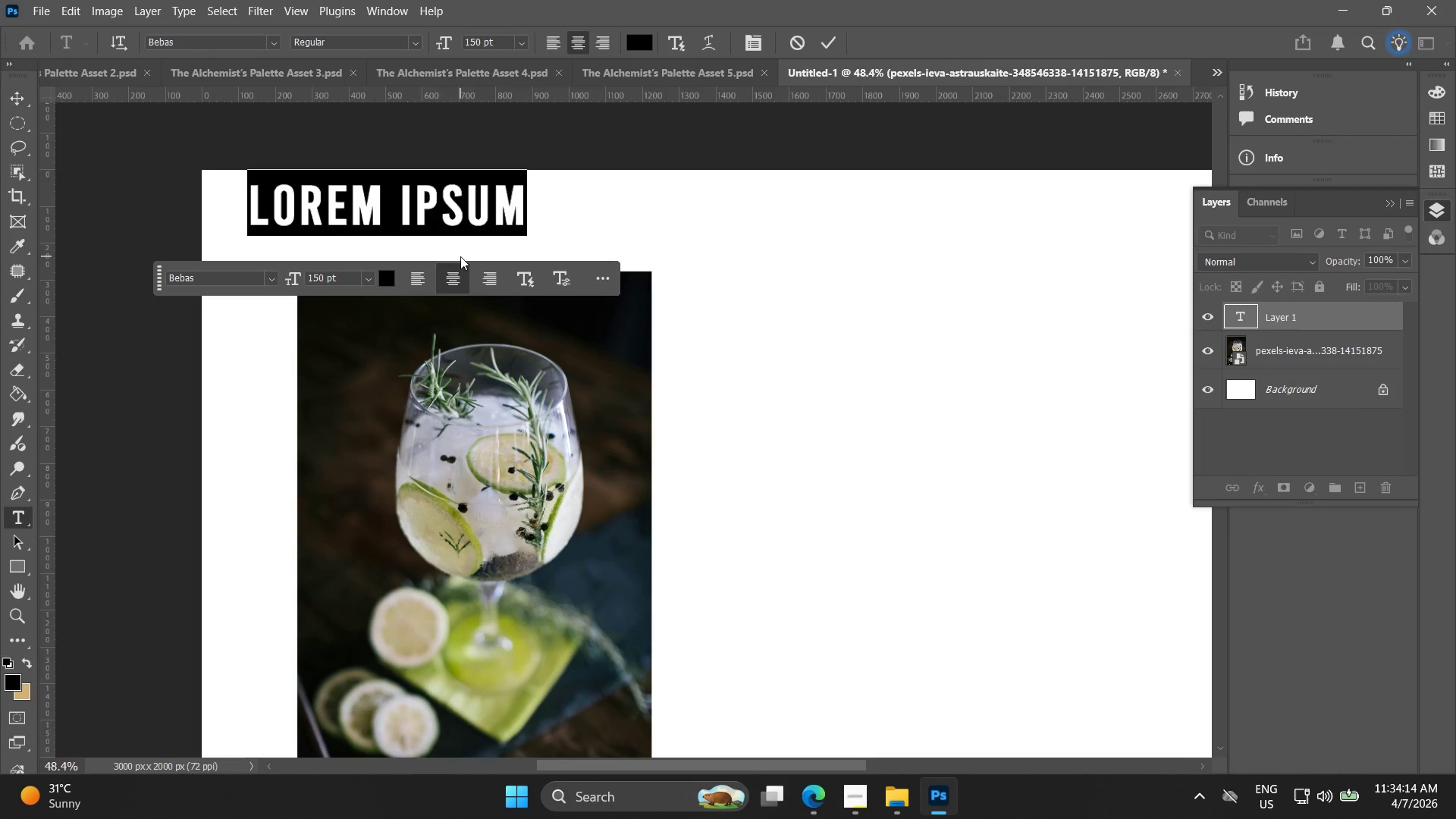 
scroll: coordinate [371, 193], scroll_direction: up, amount: 4.0
 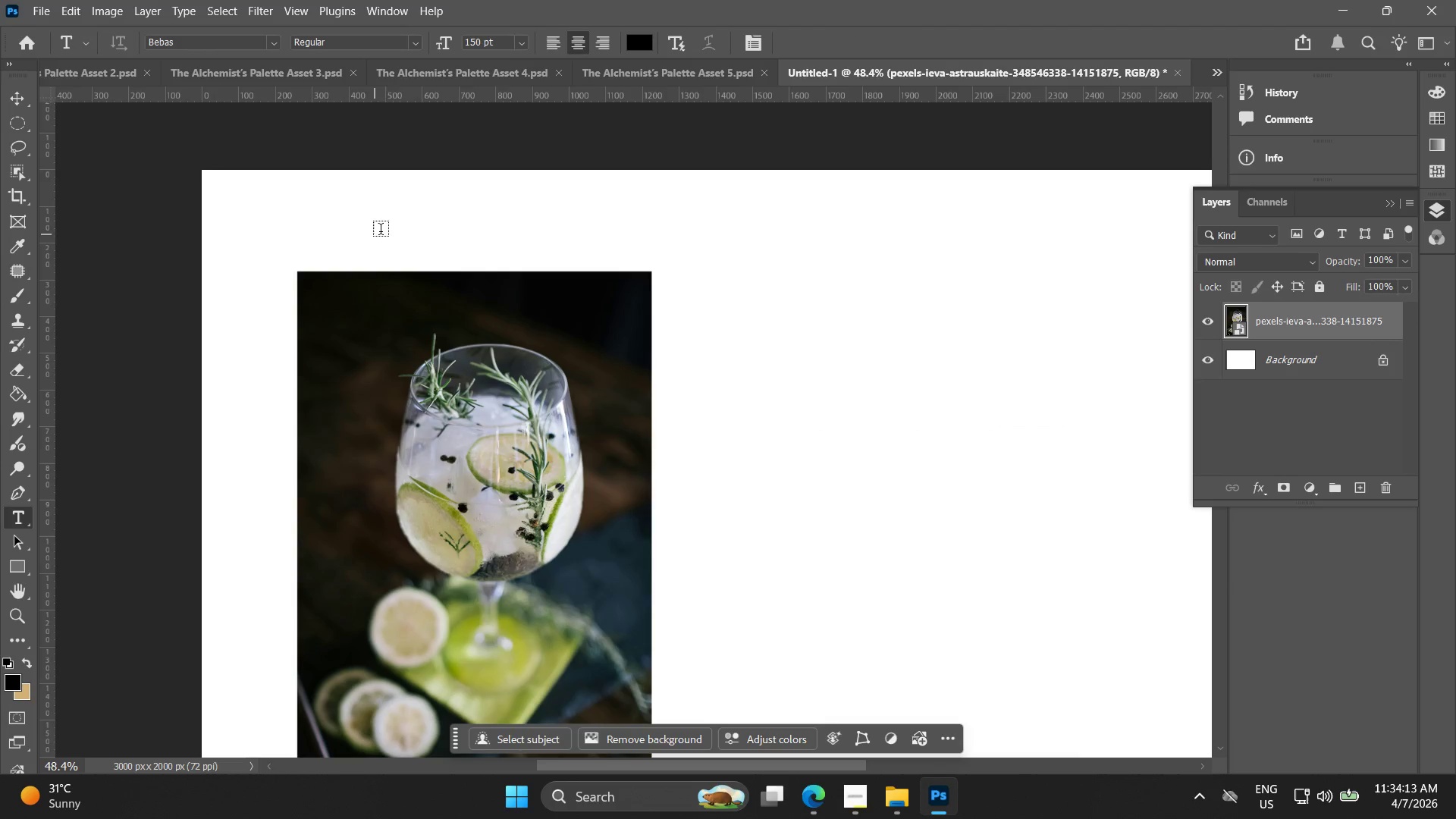 
type(BEFP)
key(Backspace)
type(PO)
key(Backspace)
type(RE)
 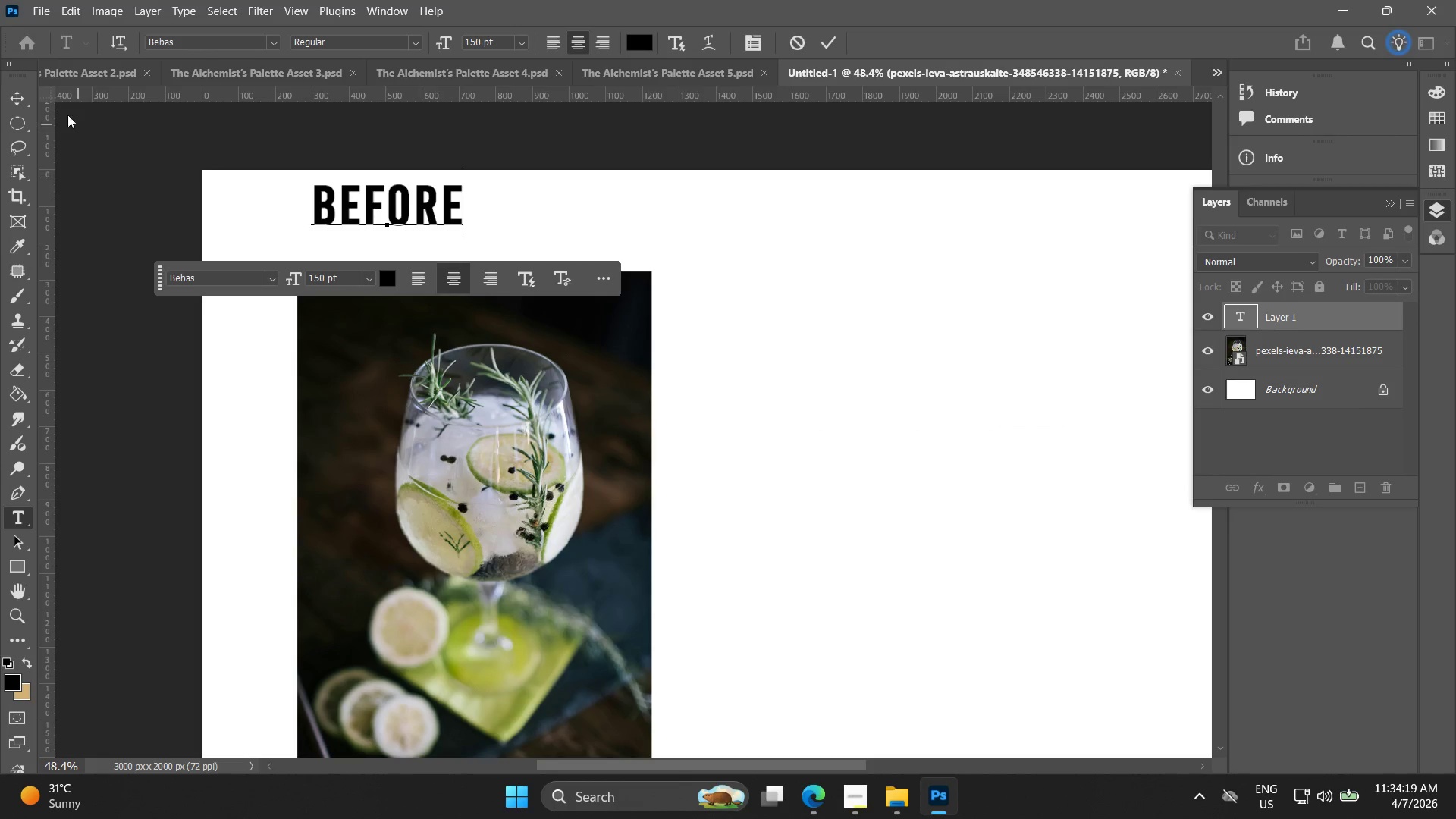 
left_click([23, 90])
 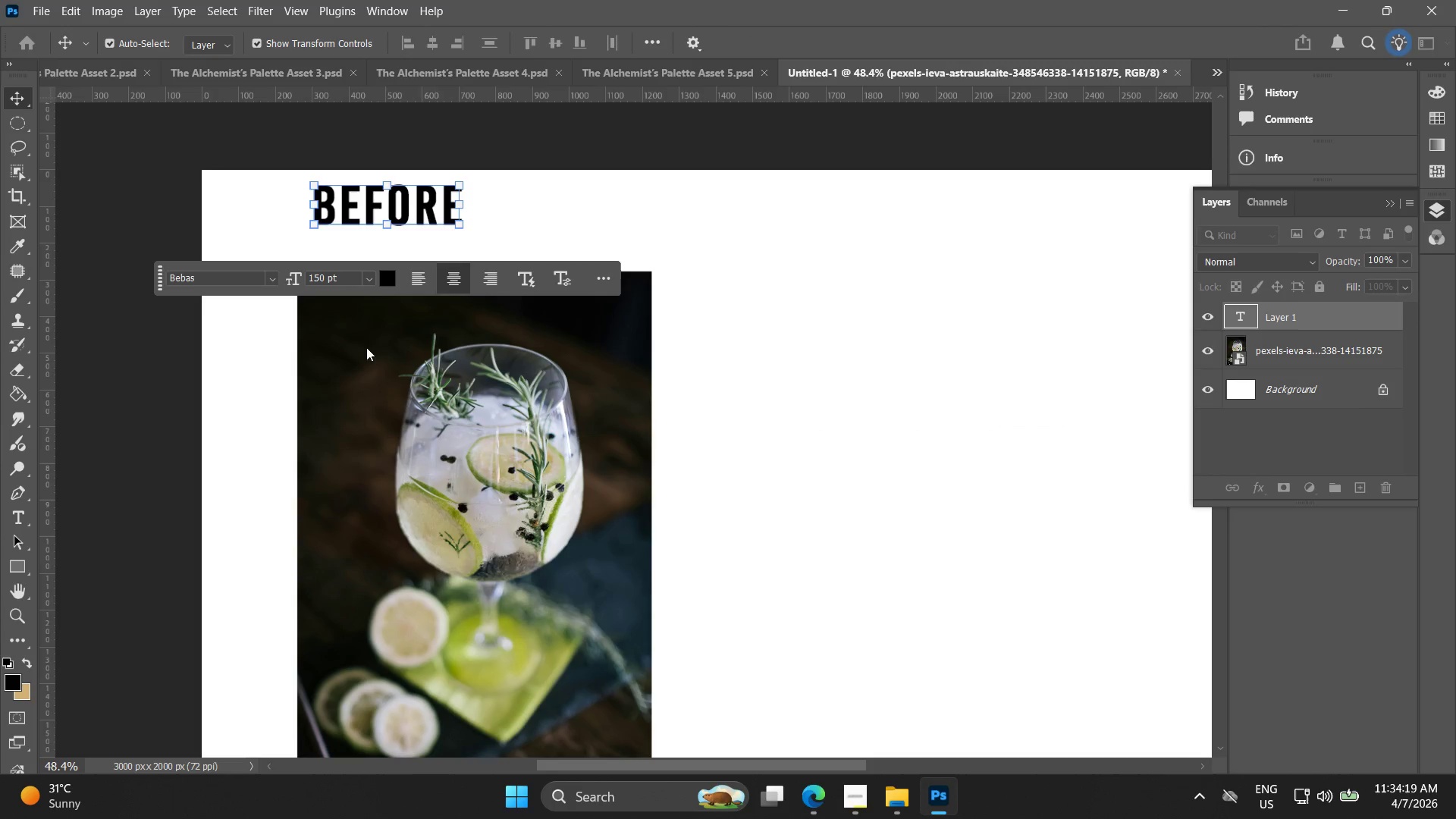 
hold_key(key=Space, duration=0.42)
 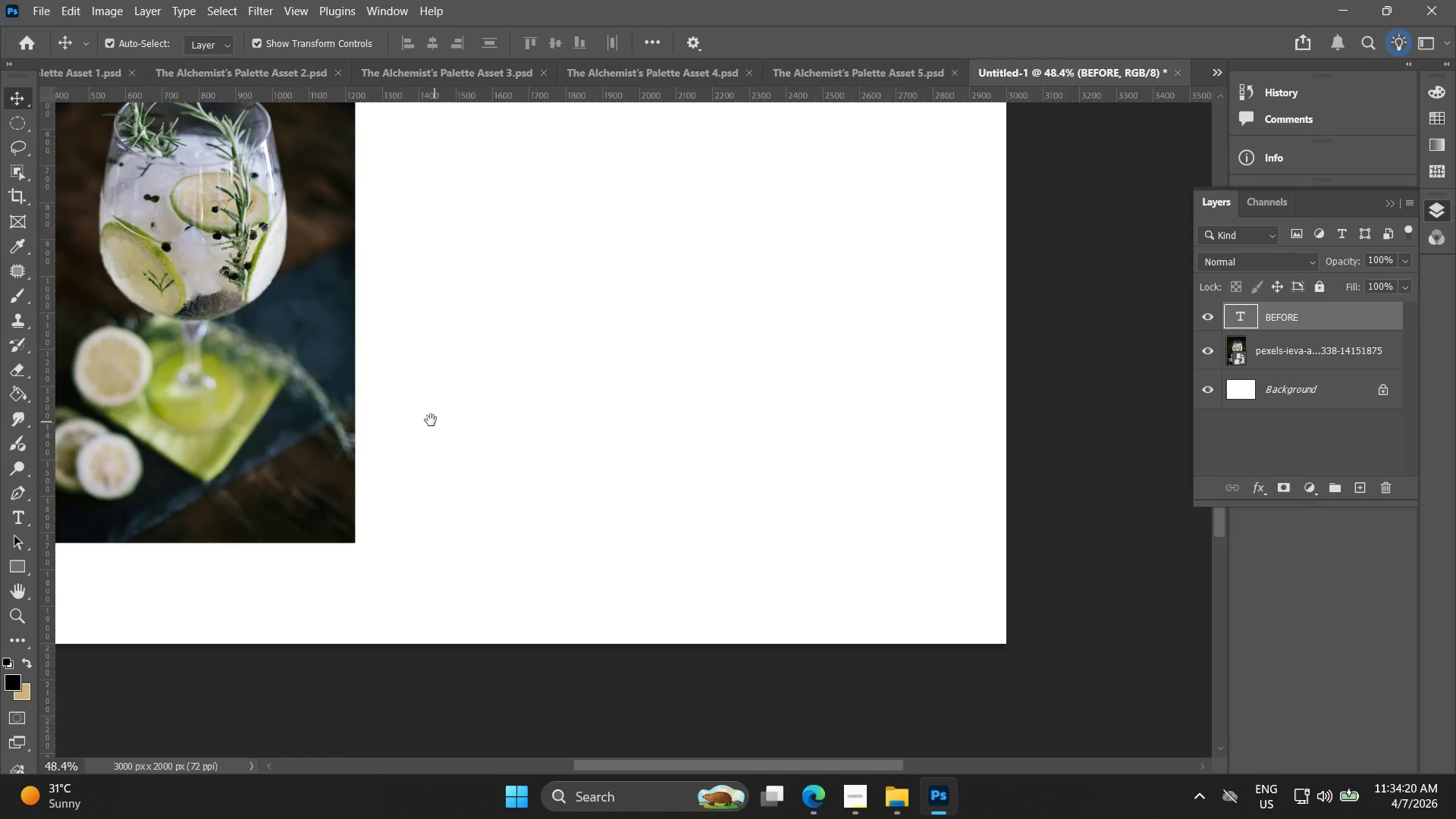 
left_click_drag(start_coordinate=[613, 512], to_coordinate=[484, 399])
 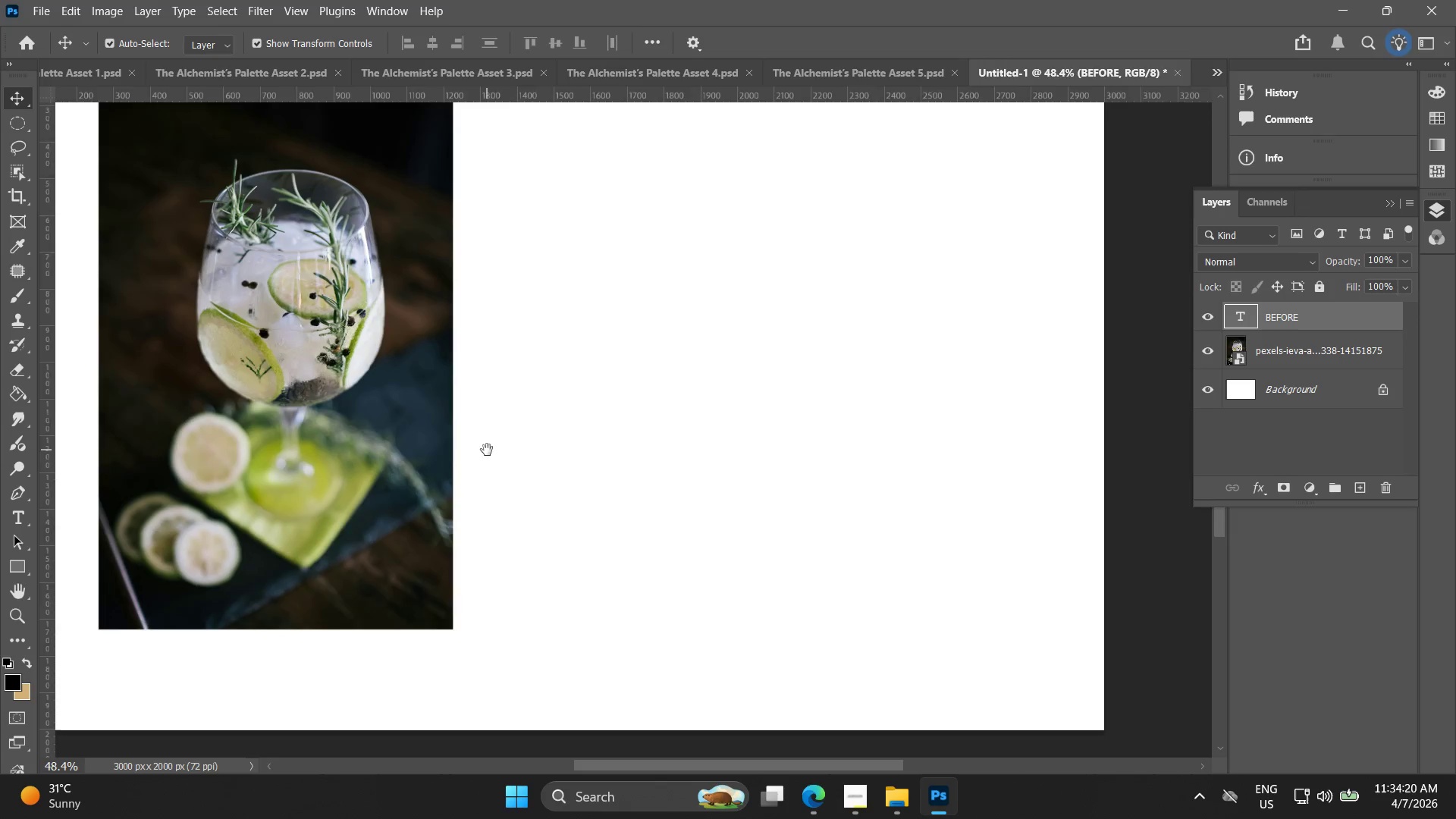 
key(Alt+AltLeft)
 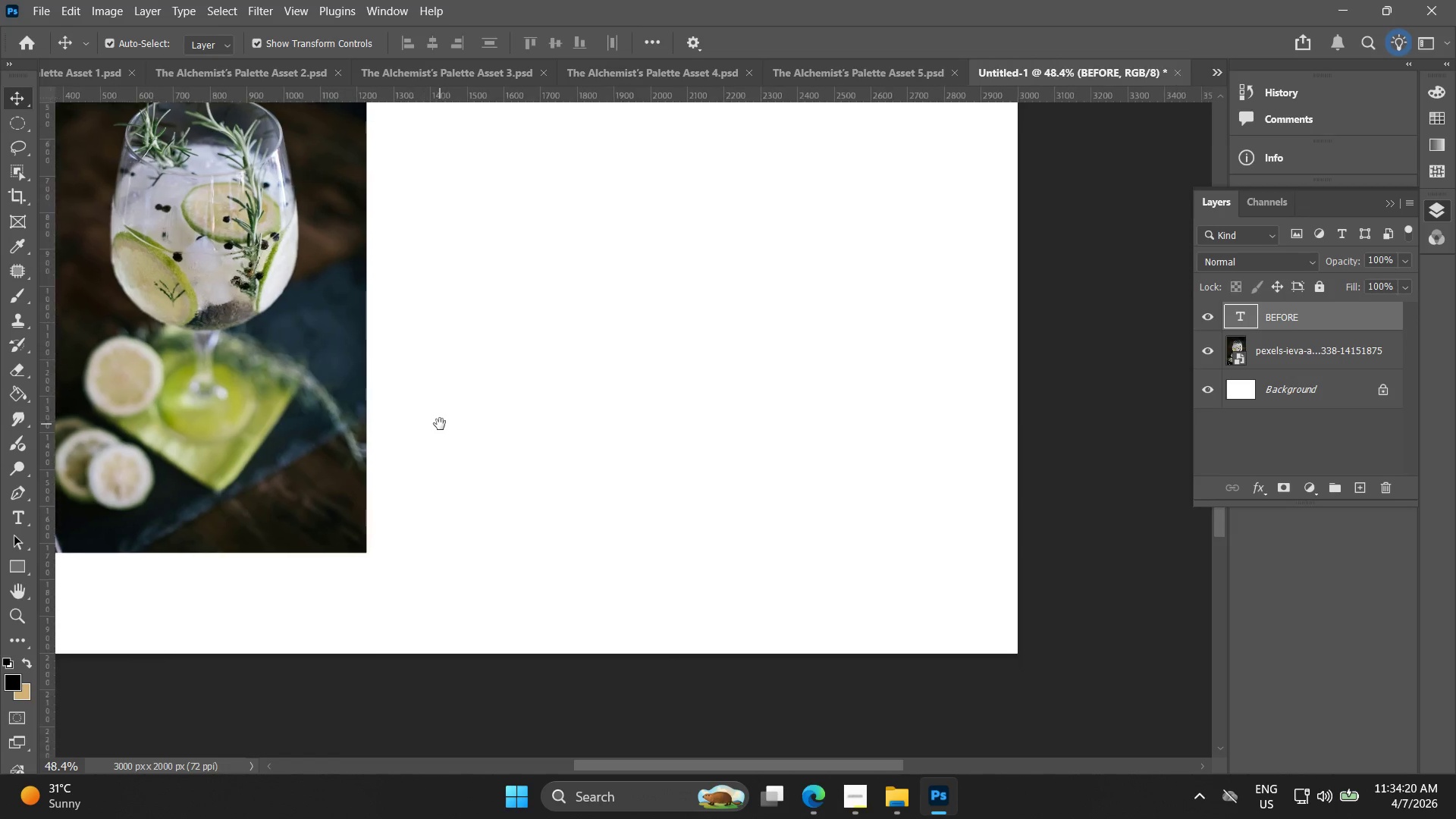 
hold_key(key=Space, duration=0.61)
 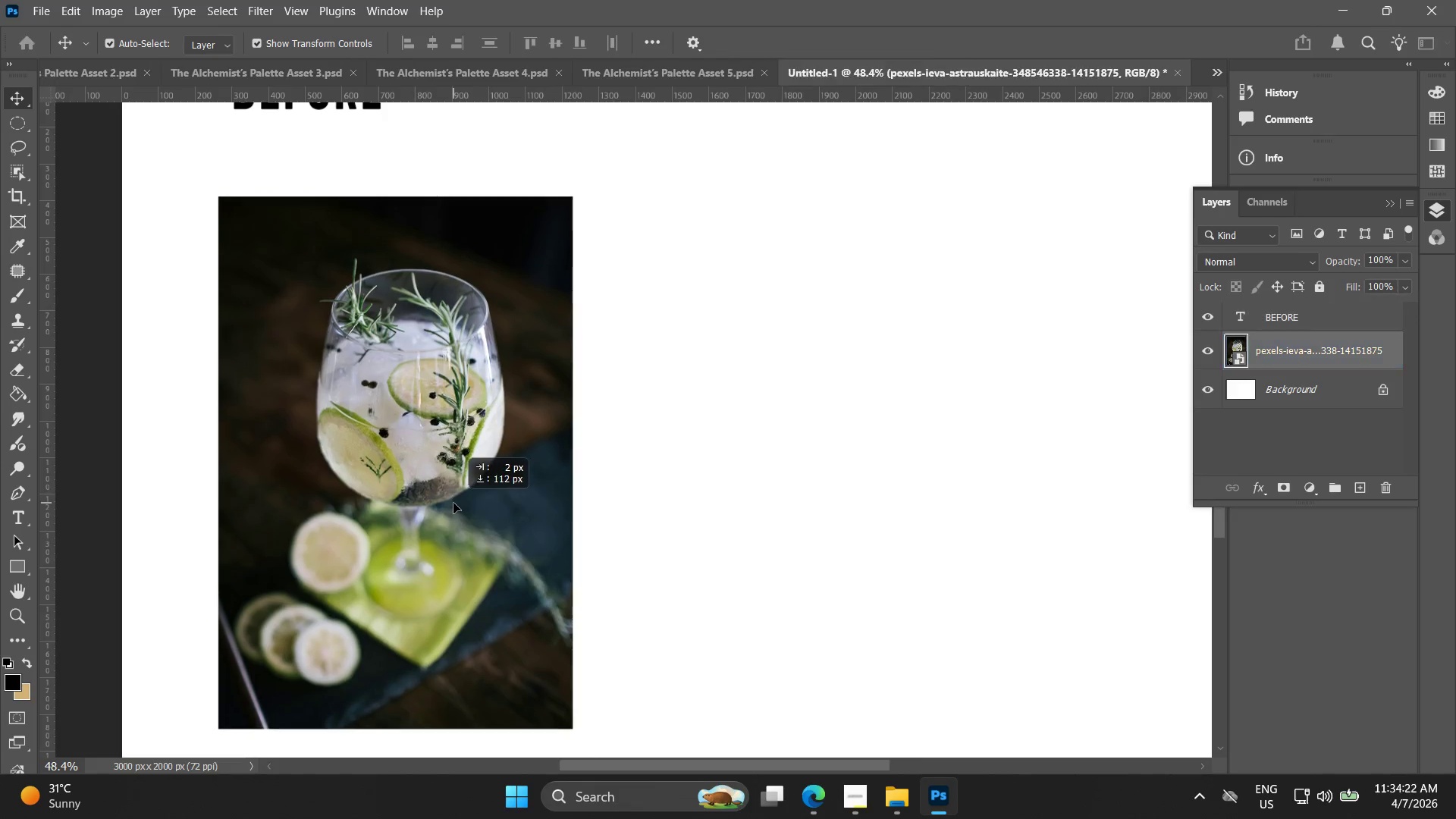 
left_click_drag(start_coordinate=[428, 416], to_coordinate=[673, 585])
 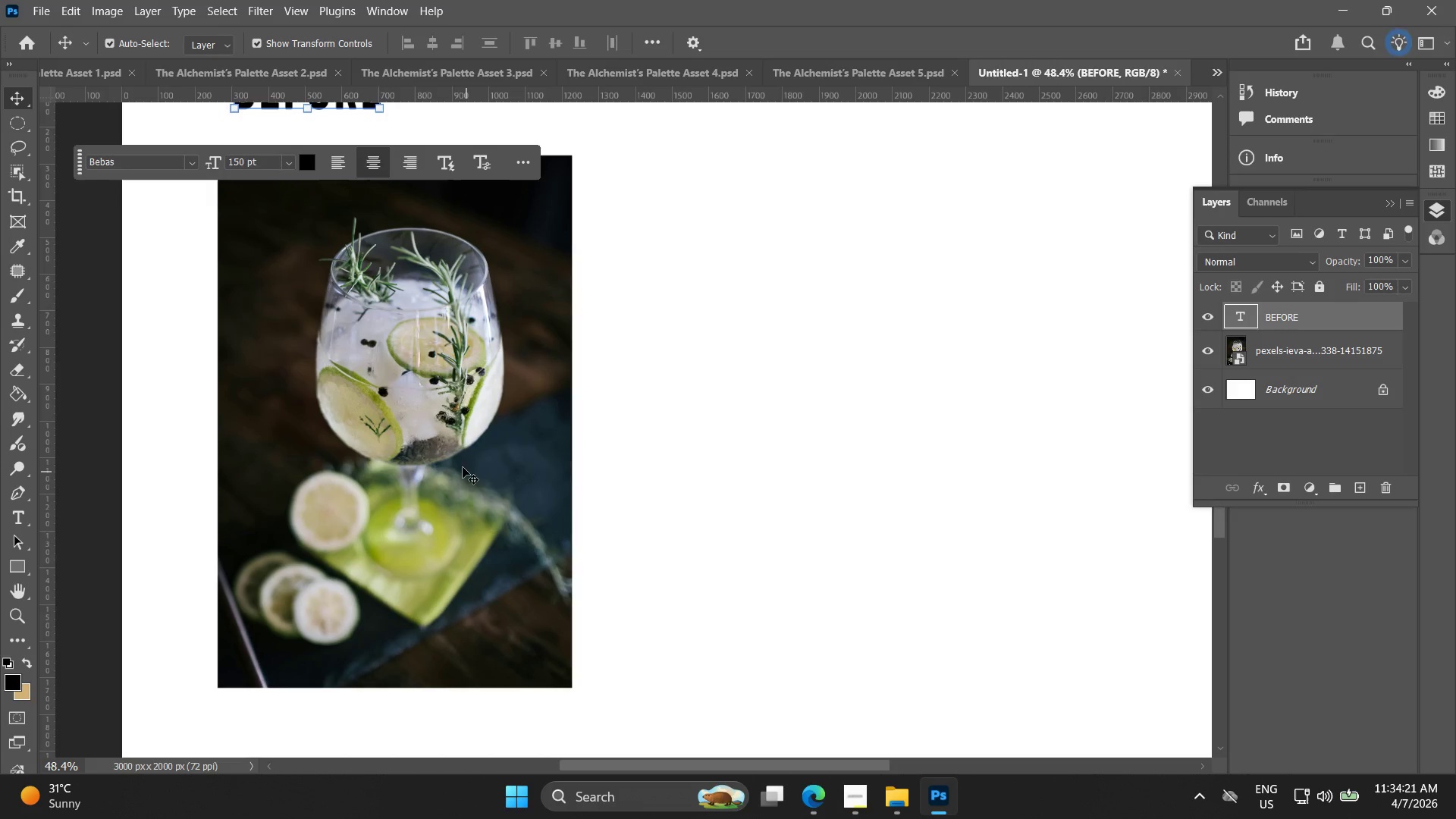 
left_click_drag(start_coordinate=[453, 462], to_coordinate=[452, 500])
 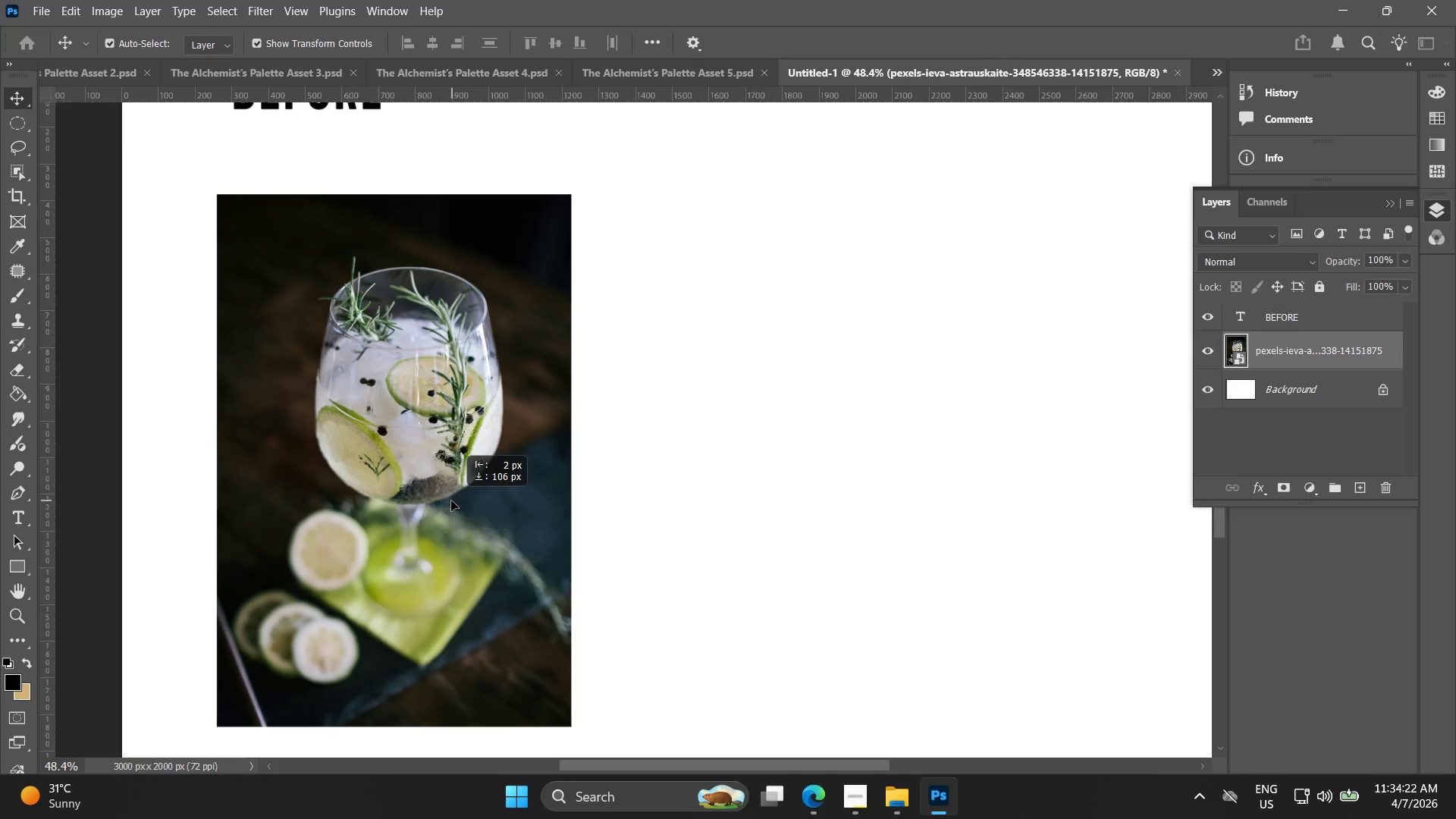 
hold_key(key=Space, duration=0.53)
 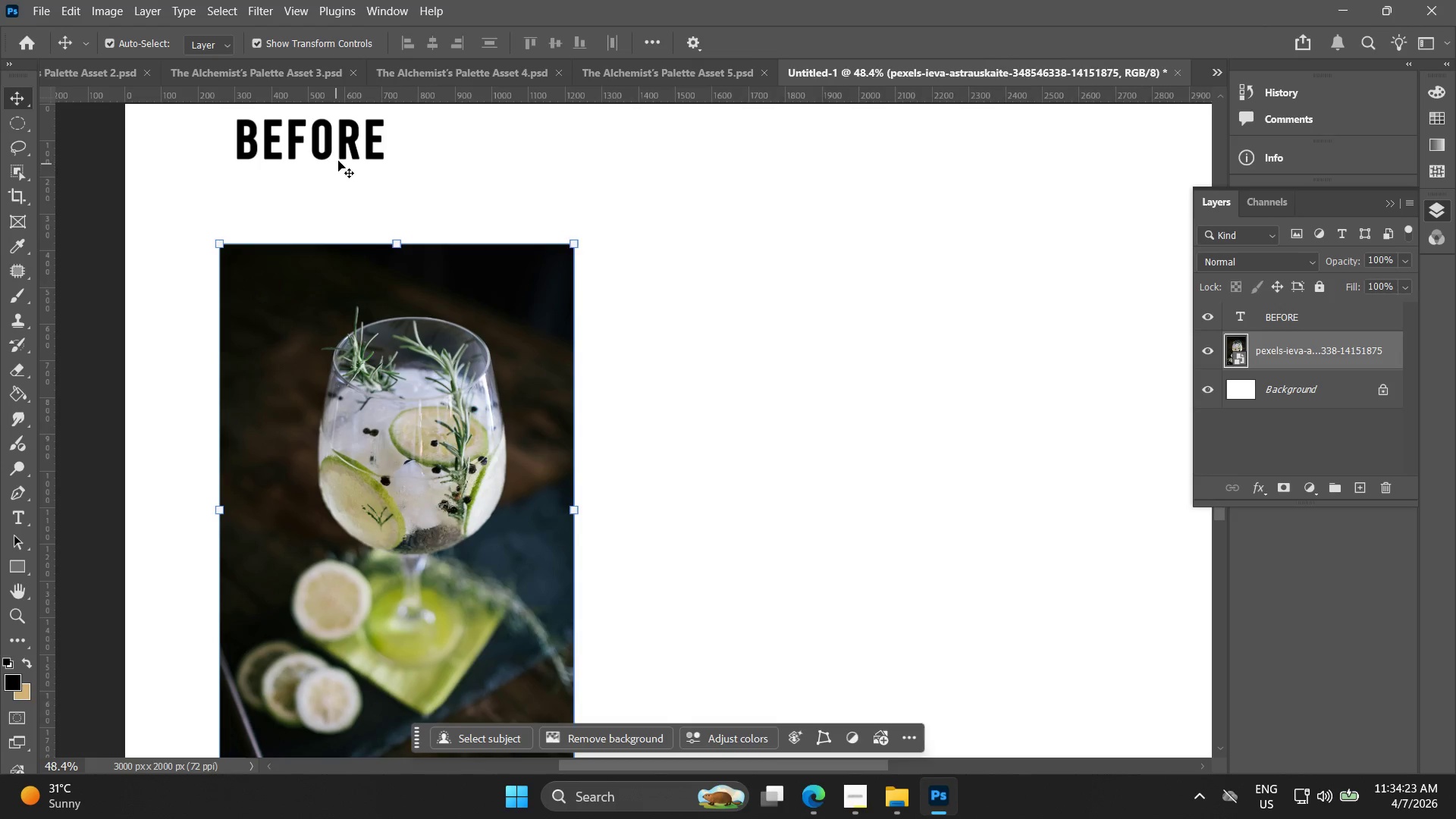 
left_click_drag(start_coordinate=[463, 440], to_coordinate=[466, 490])
 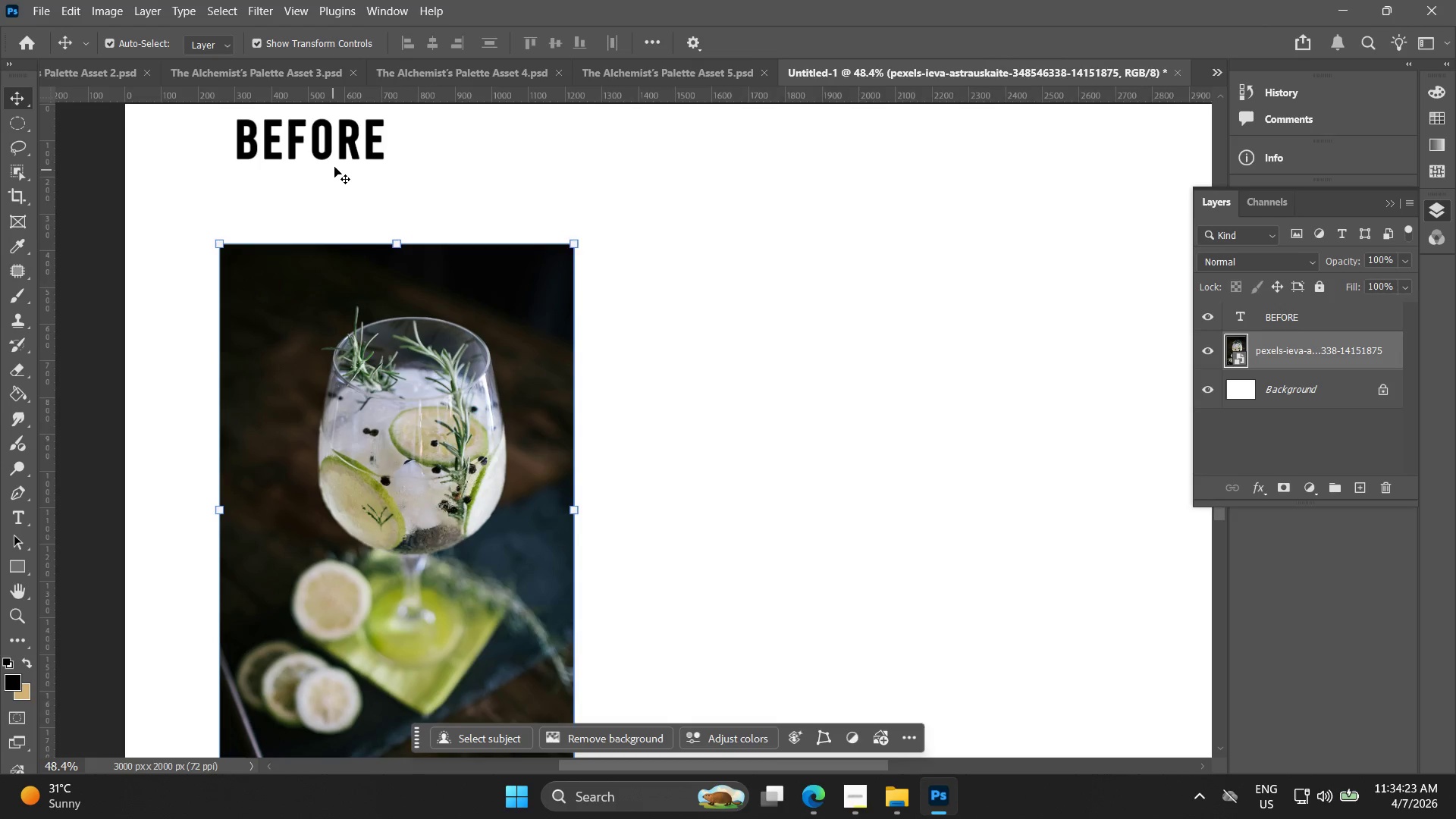 
left_click_drag(start_coordinate=[343, 141], to_coordinate=[429, 174])
 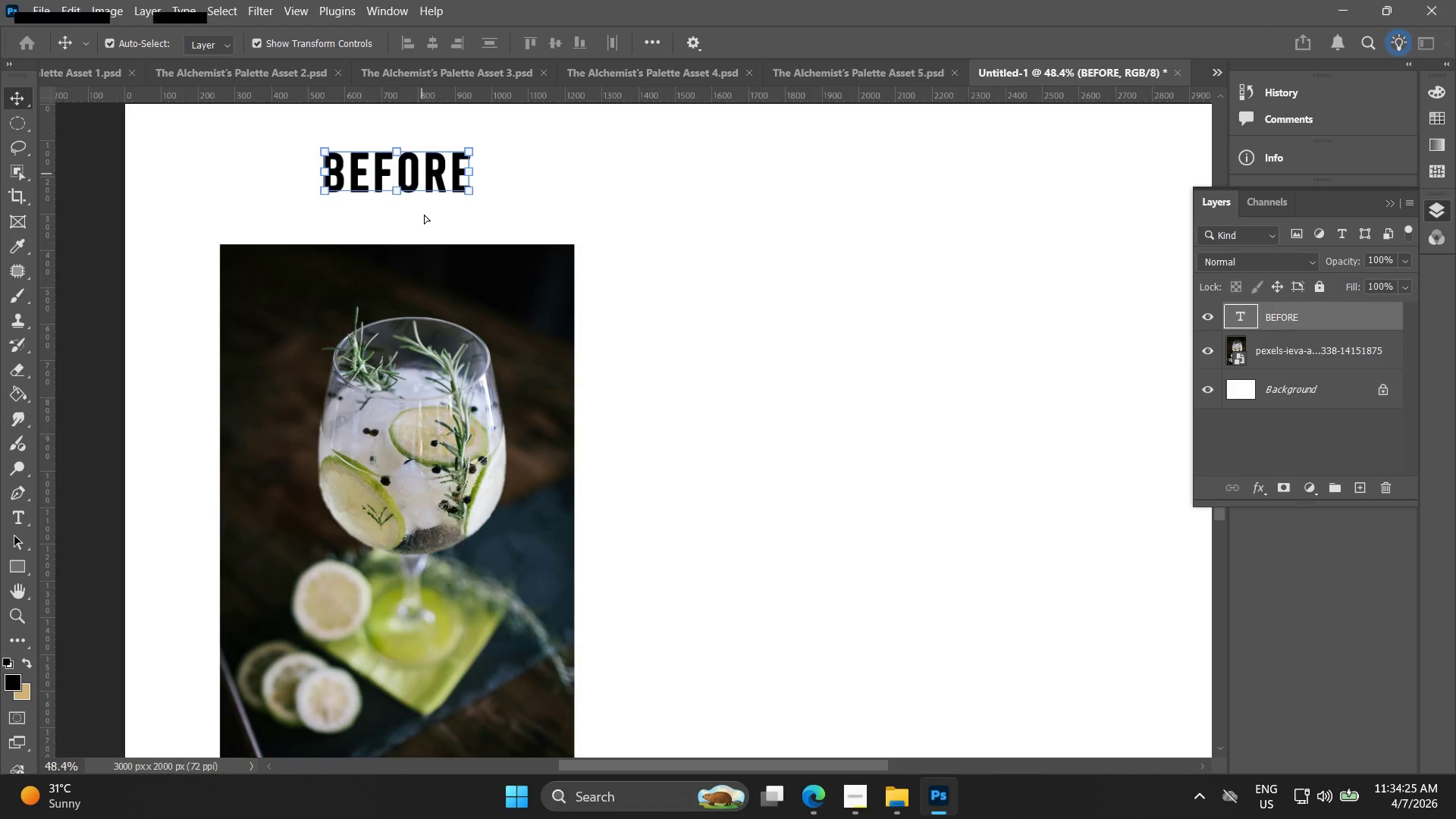 
key(Alt+AltLeft)
 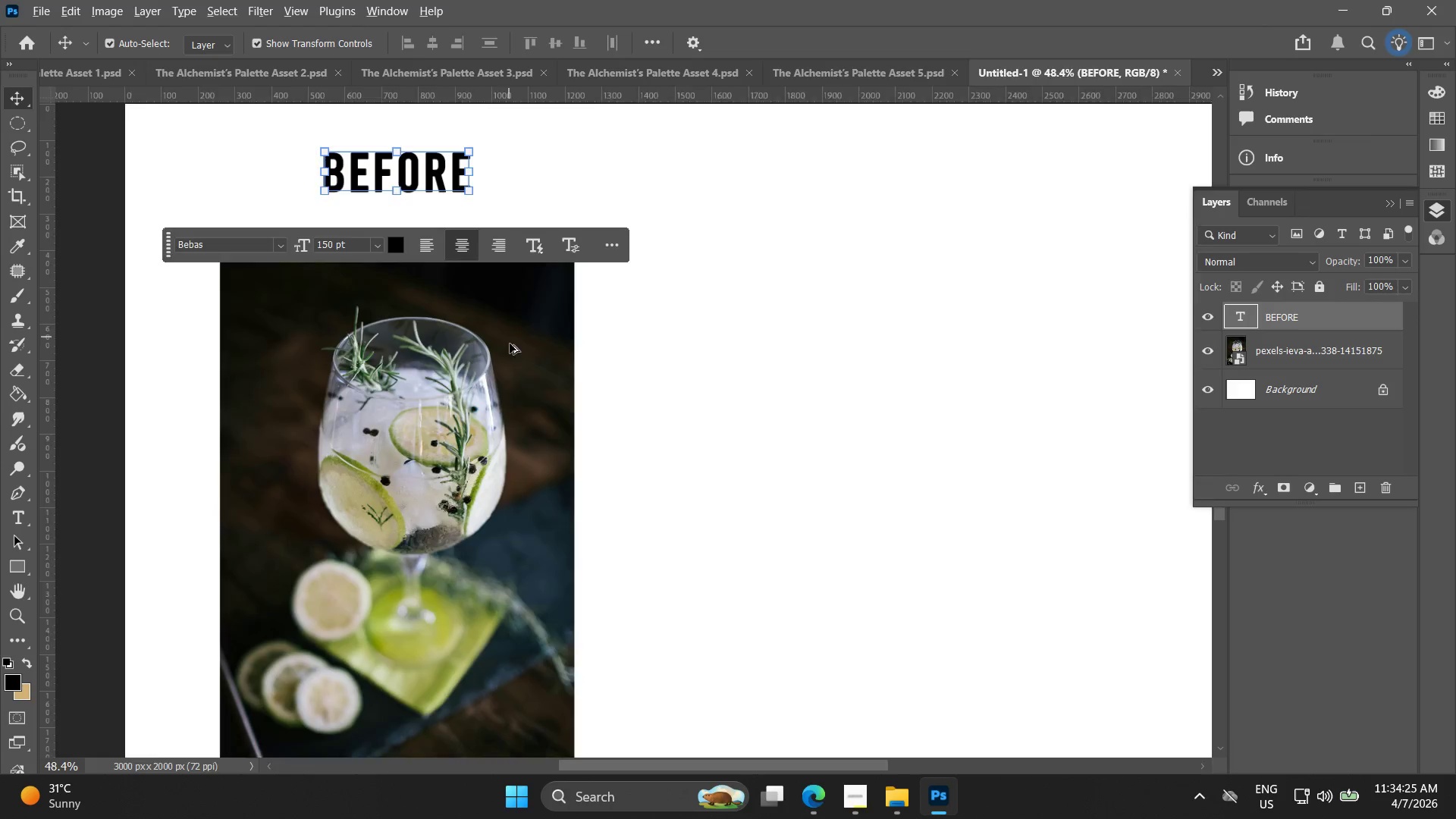 
hold_key(key=Space, duration=0.44)
 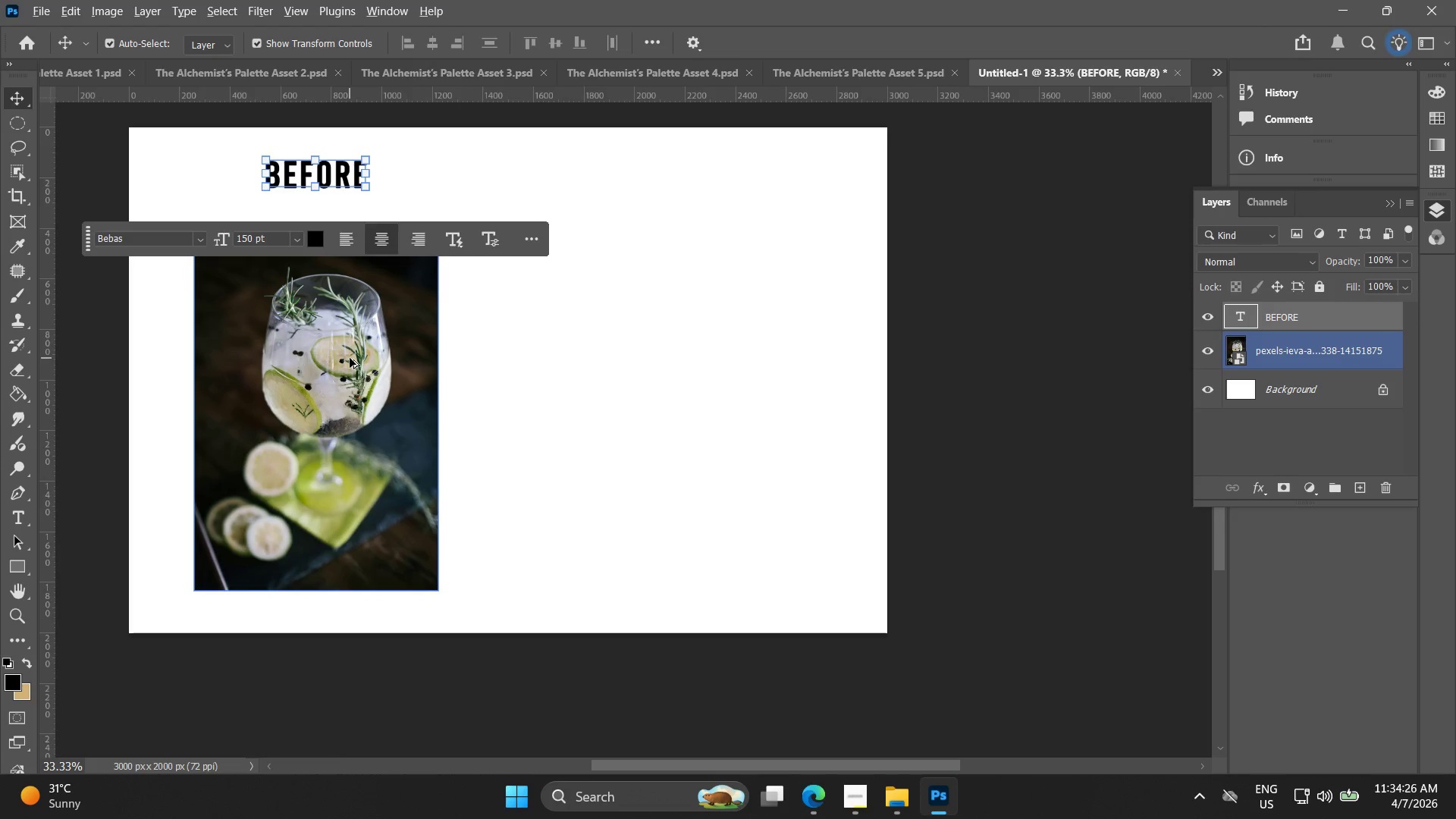 
left_click_drag(start_coordinate=[490, 407], to_coordinate=[378, 353])
 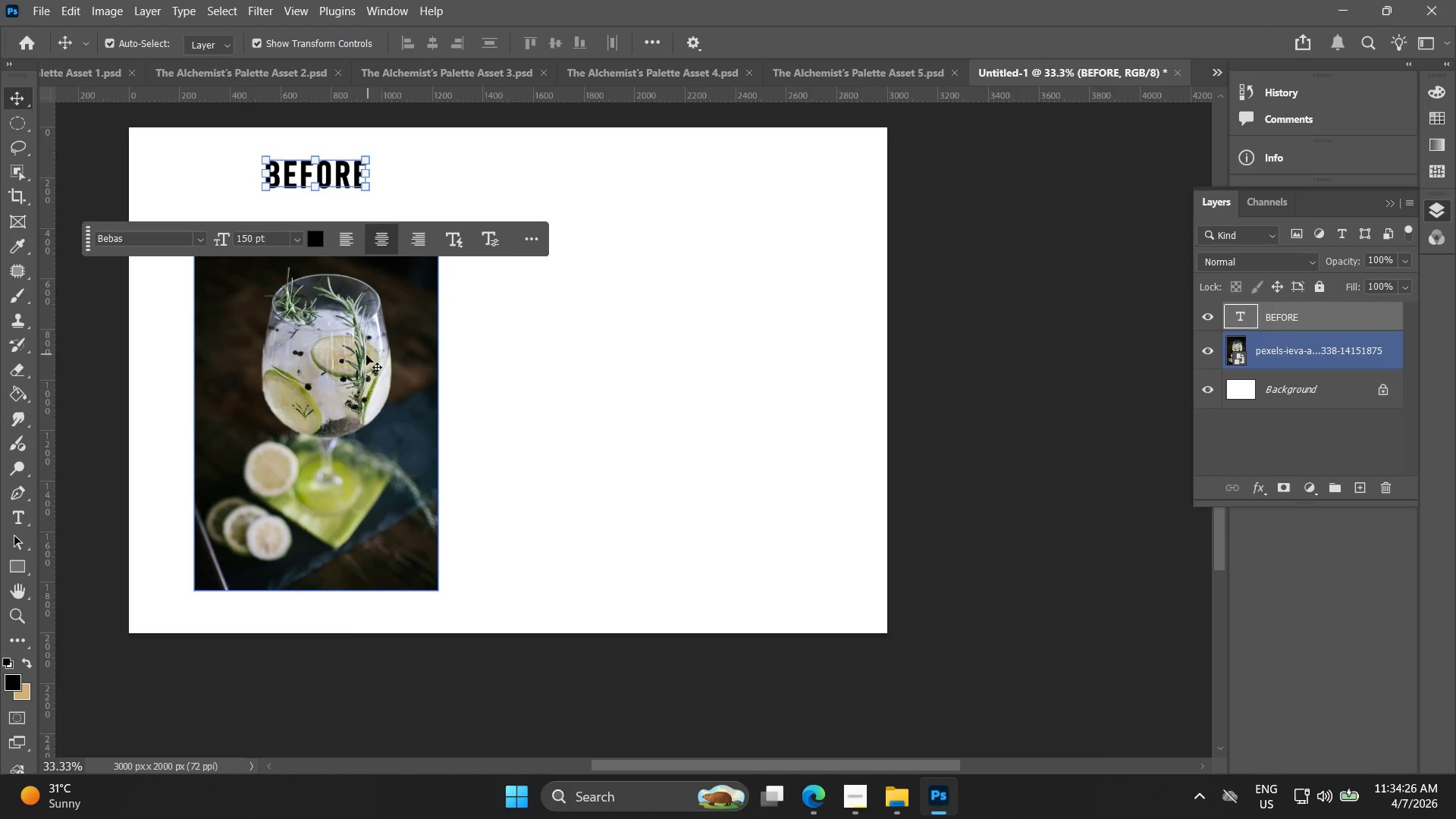 
scroll: coordinate [497, 353], scroll_direction: down, amount: 4.0
 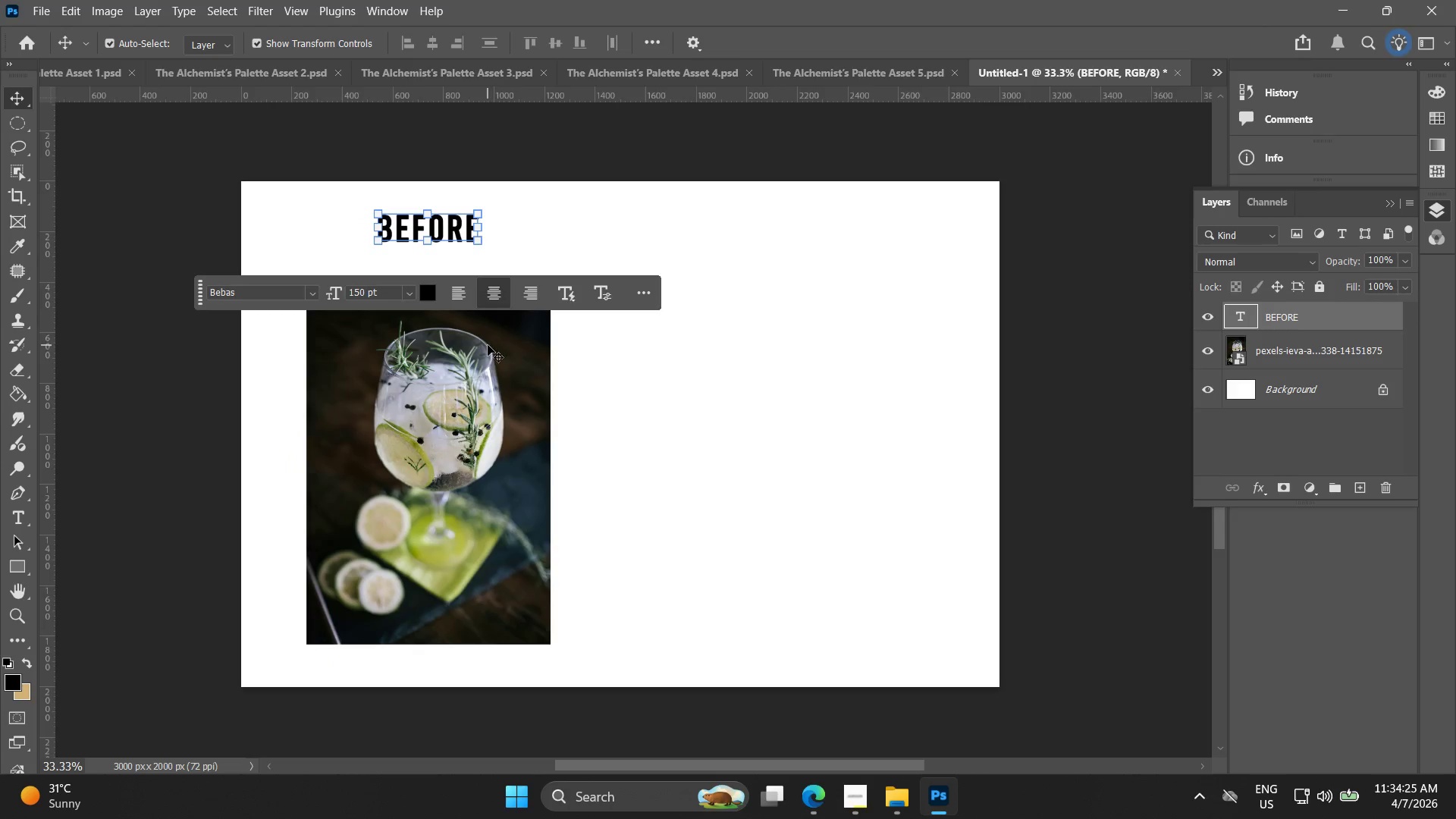 
hold_key(key=AltLeft, duration=0.84)
left_click_drag(start_coordinate=[350, 358], to_coordinate=[570, 354])
 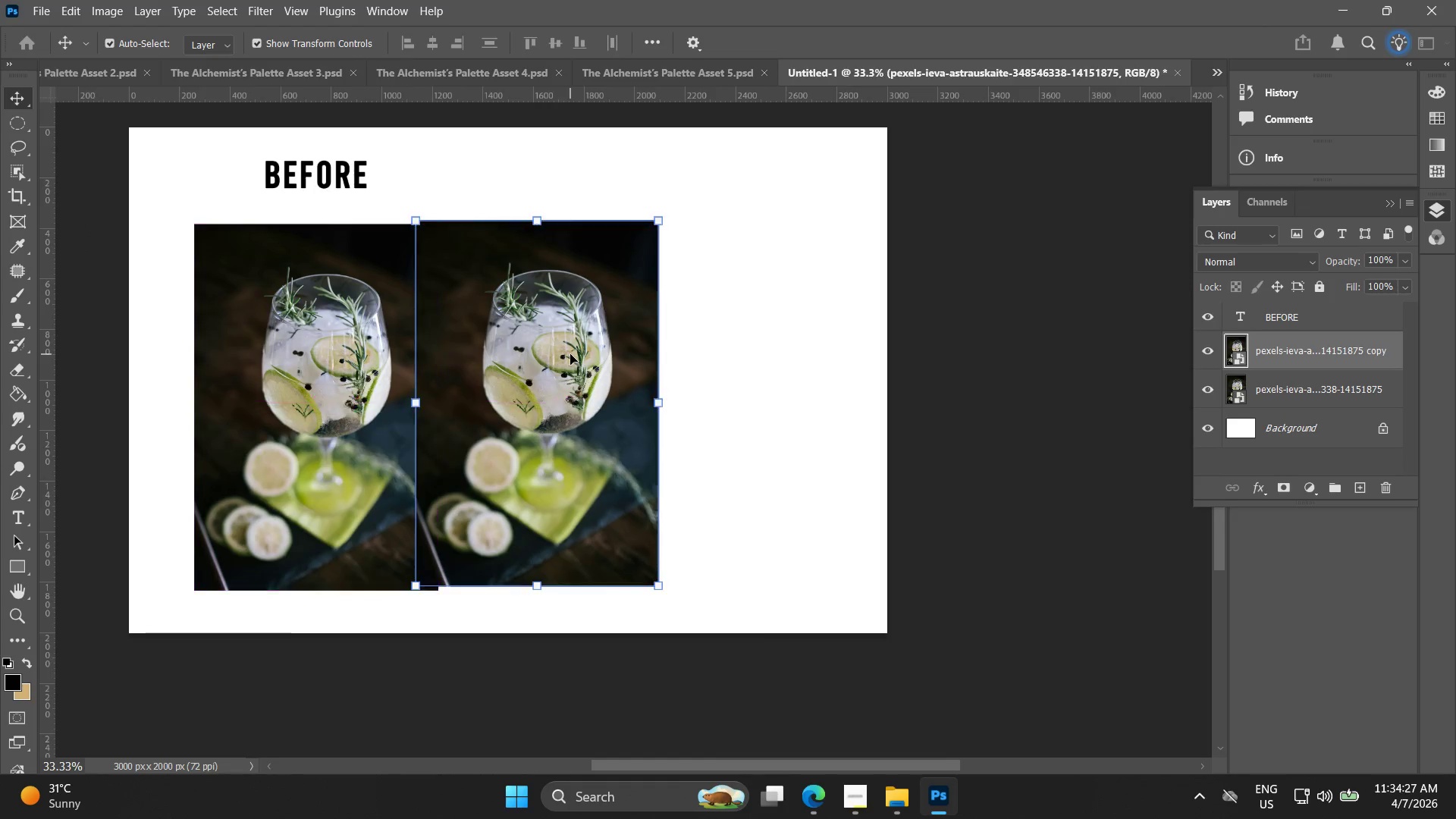 
key(Control+ControlLeft)
 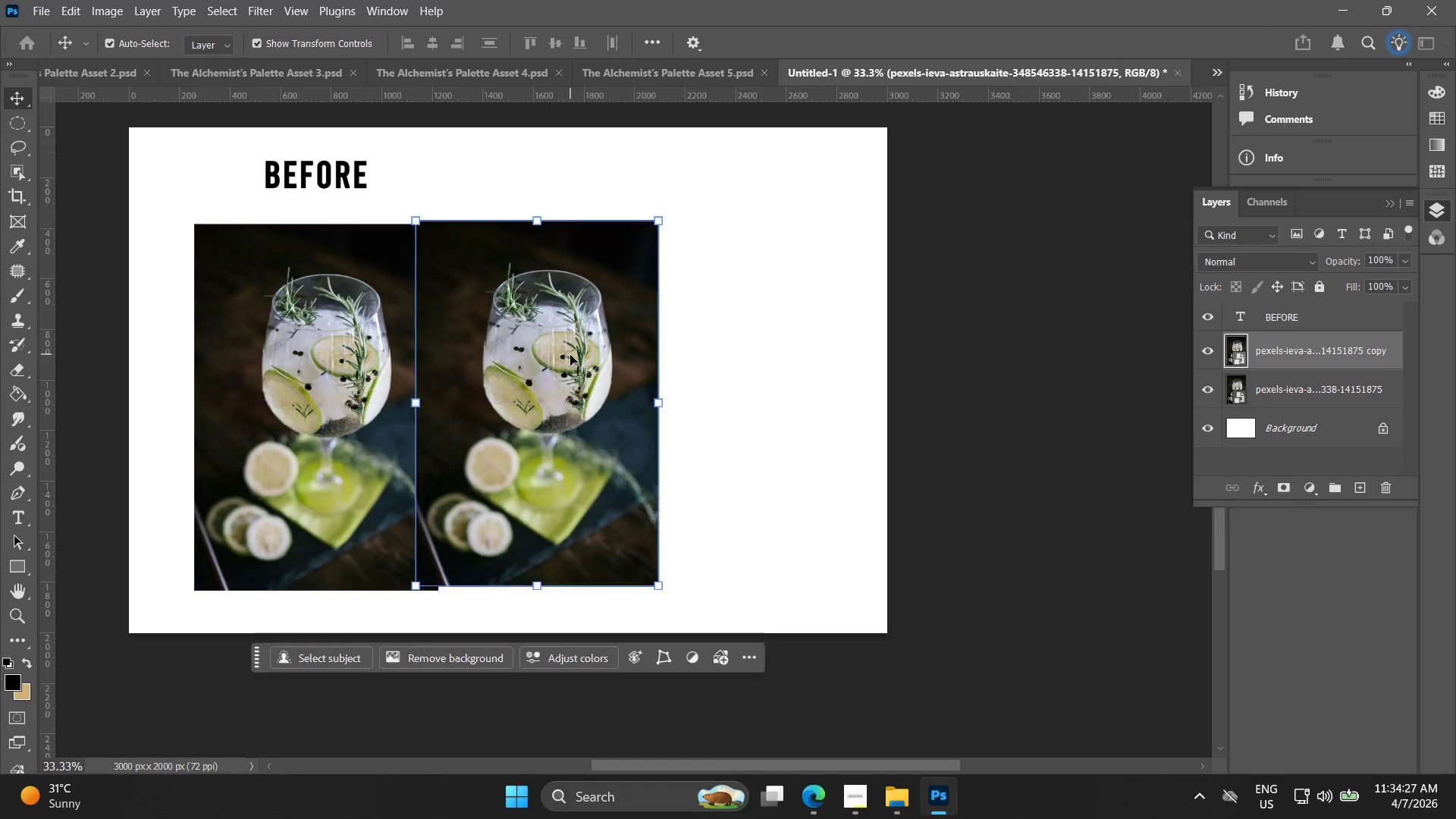 
key(Control+Z)
 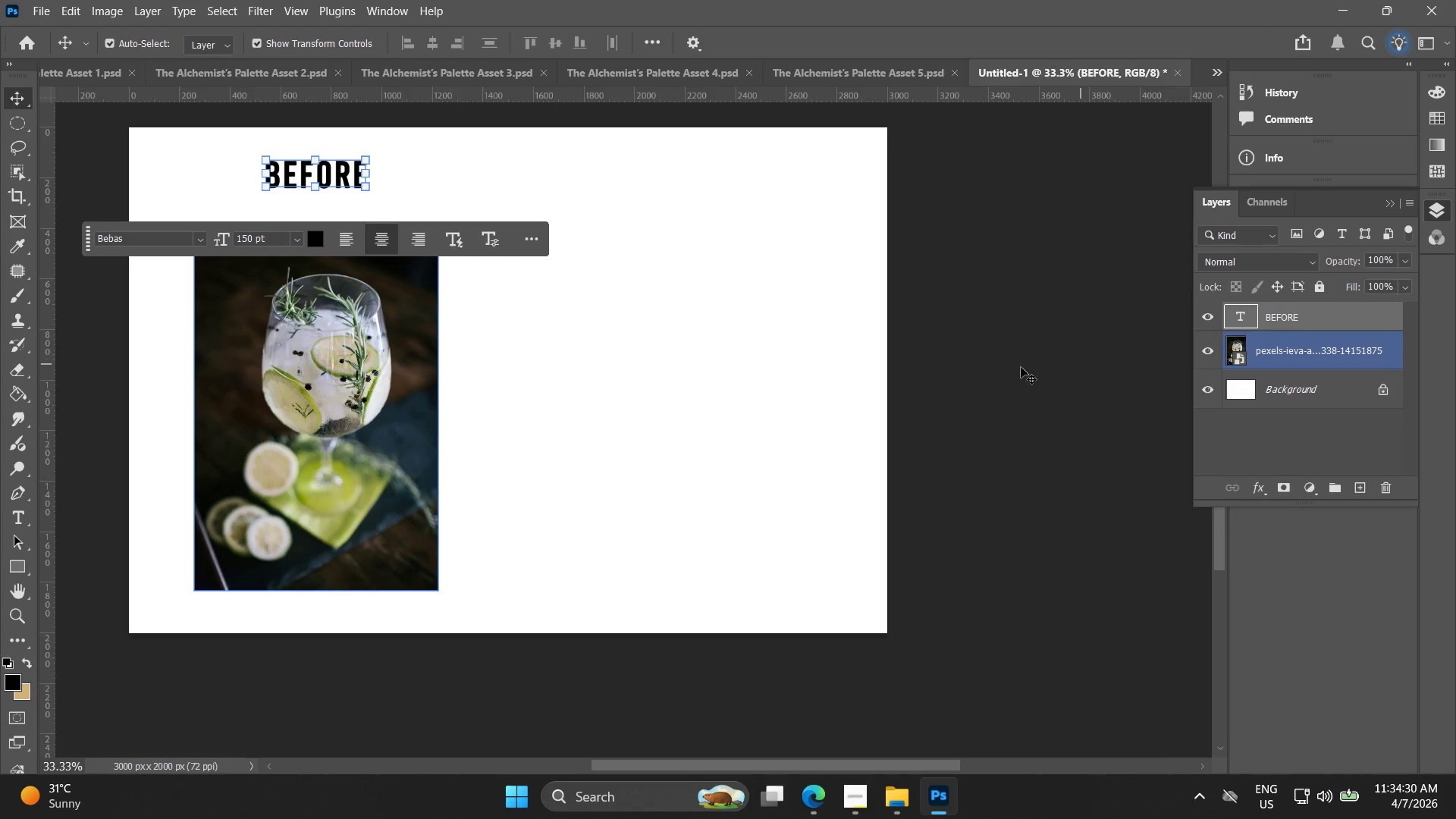 
left_click_drag(start_coordinate=[337, 171], to_coordinate=[355, 170])
 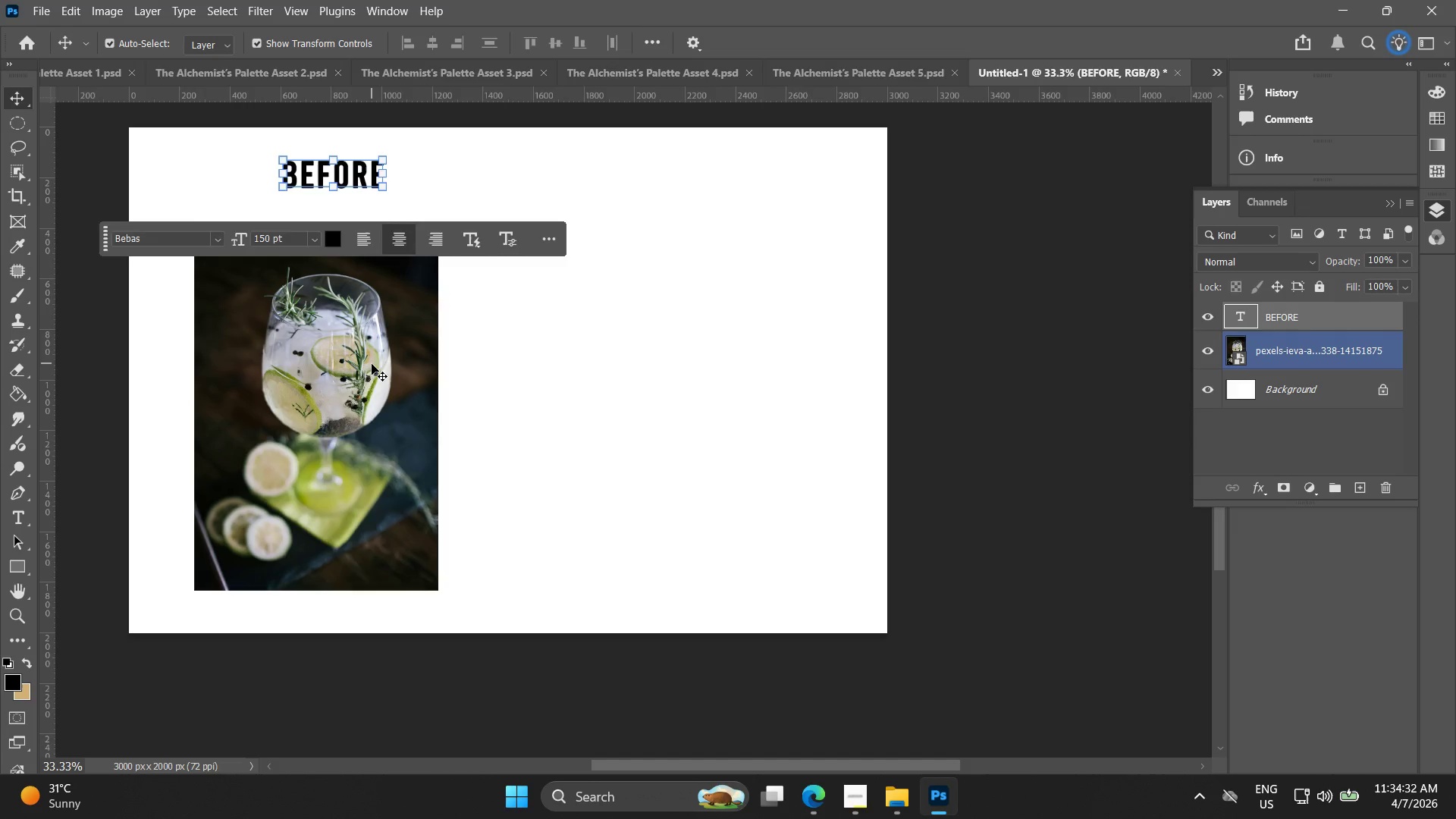 
left_click_drag(start_coordinate=[371, 364], to_coordinate=[384, 362])
 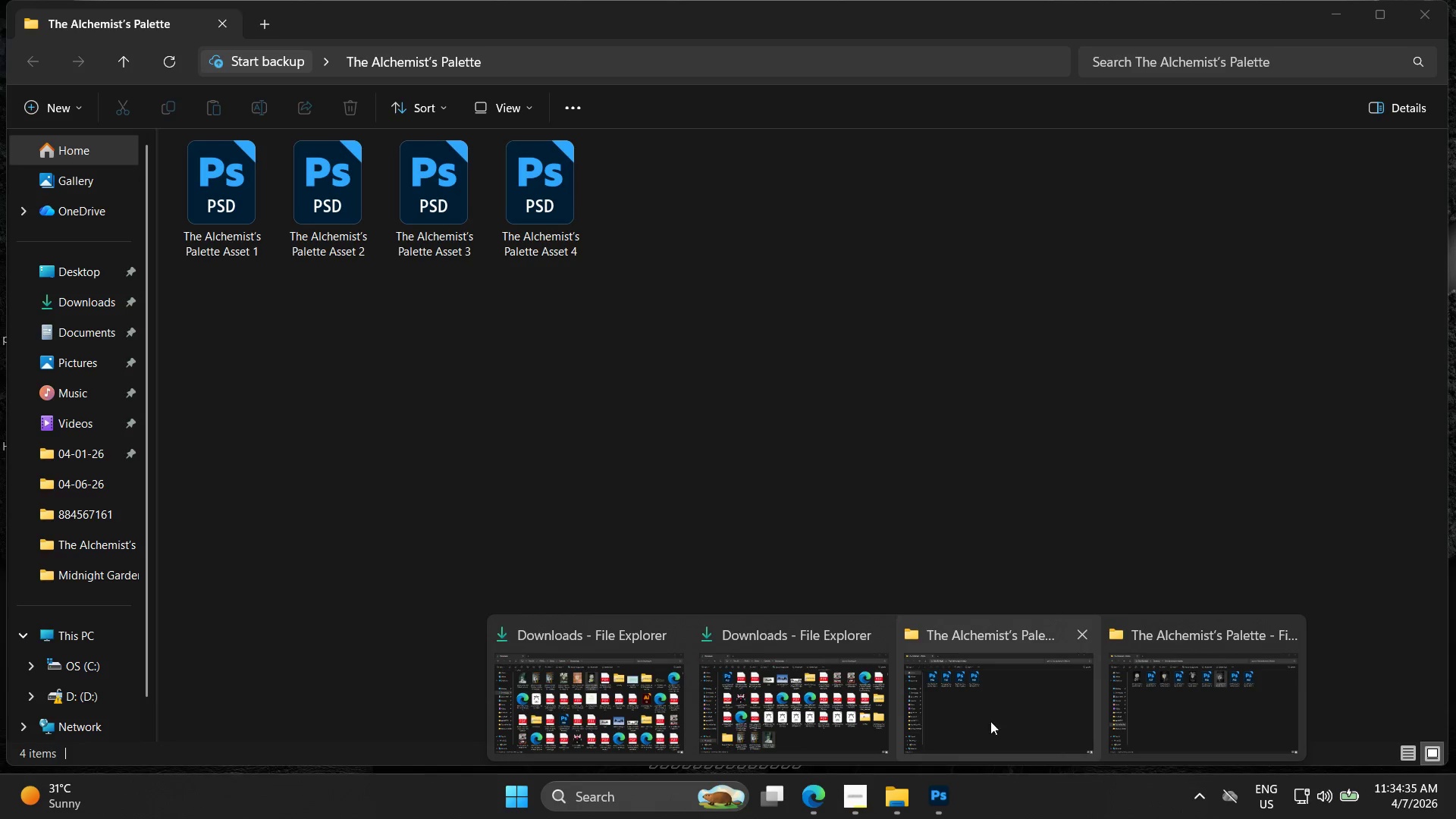 
left_click([1219, 747])
 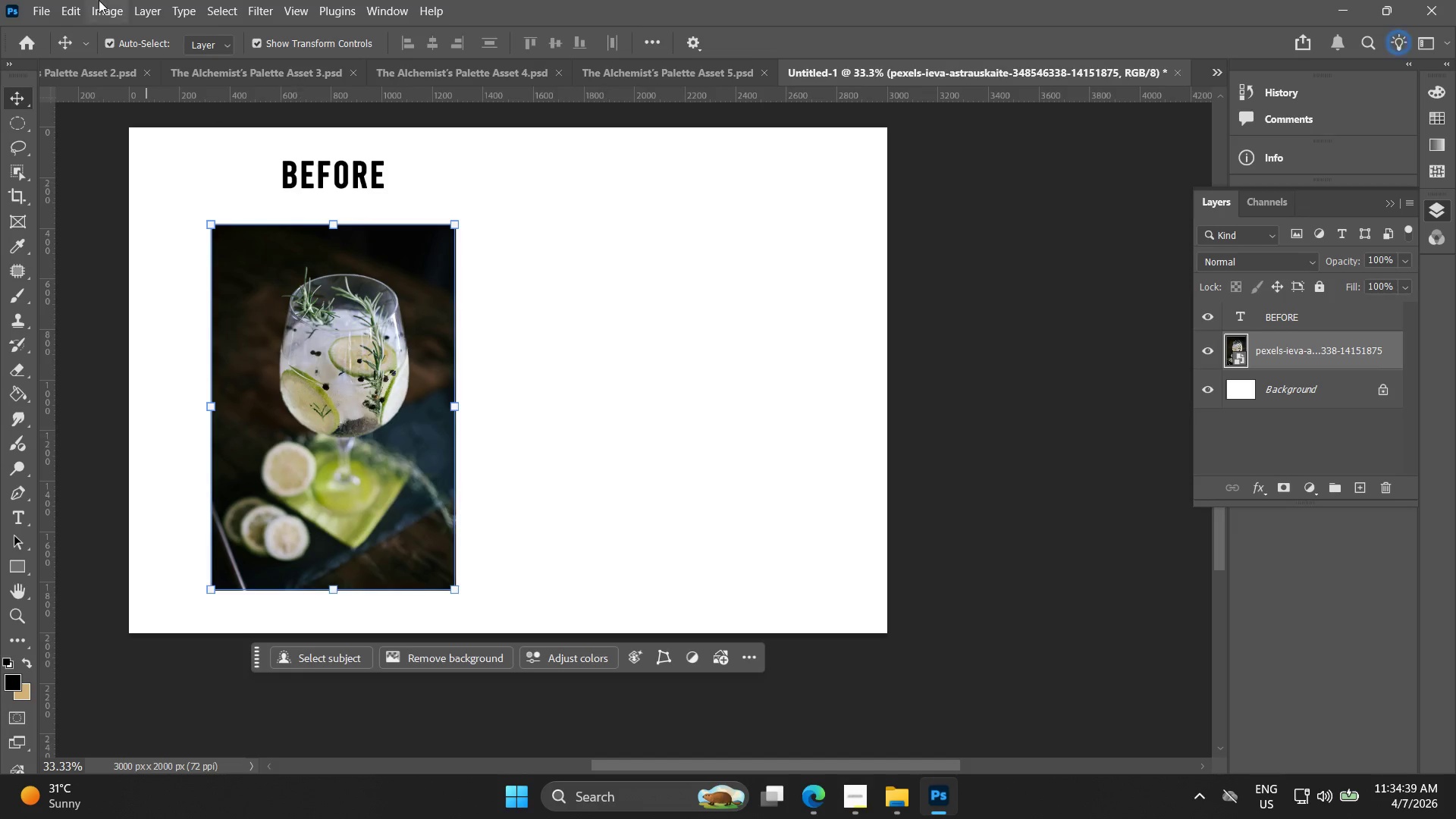 
left_click([708, 78])
 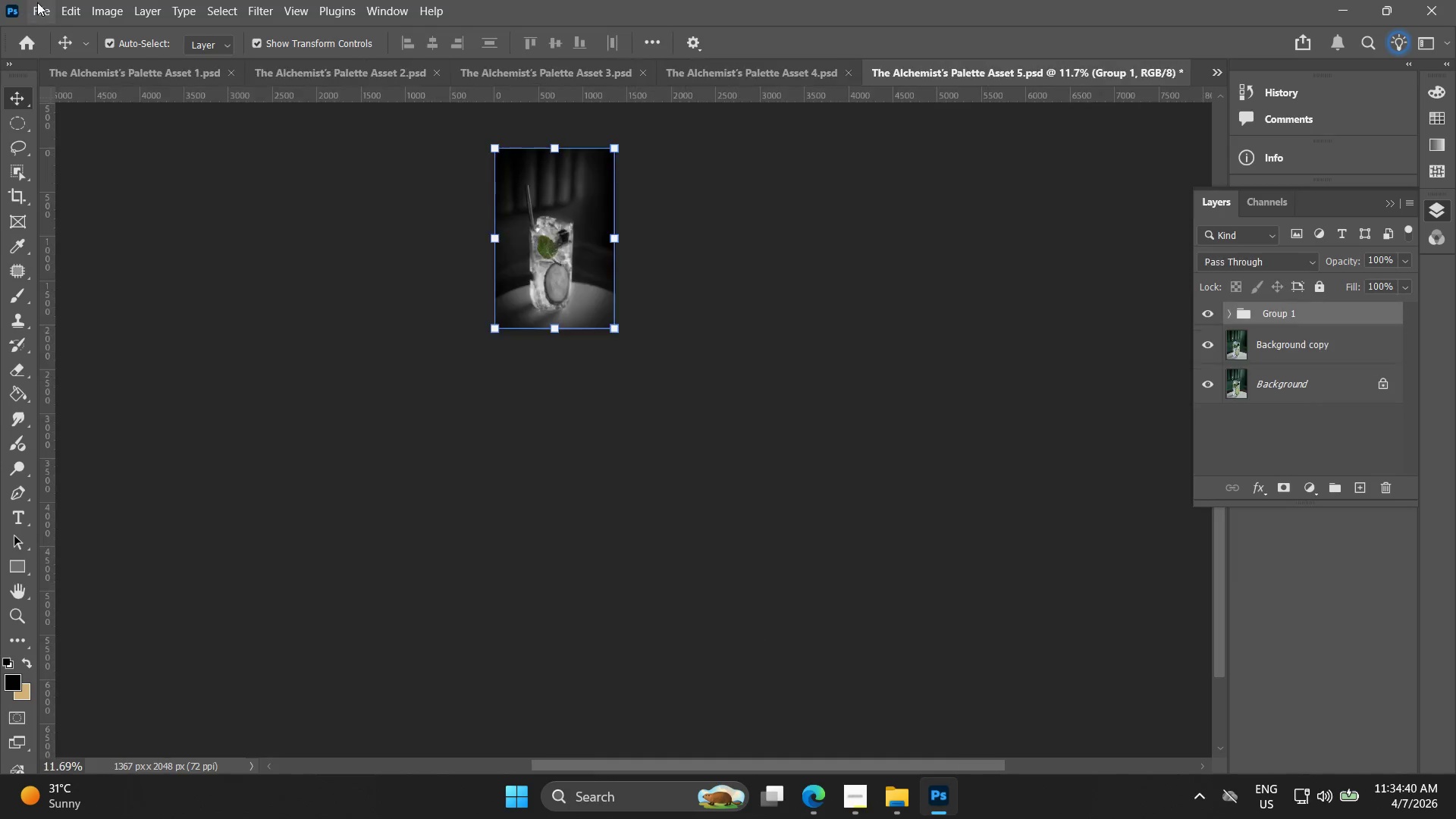 
left_click([36, 2])
 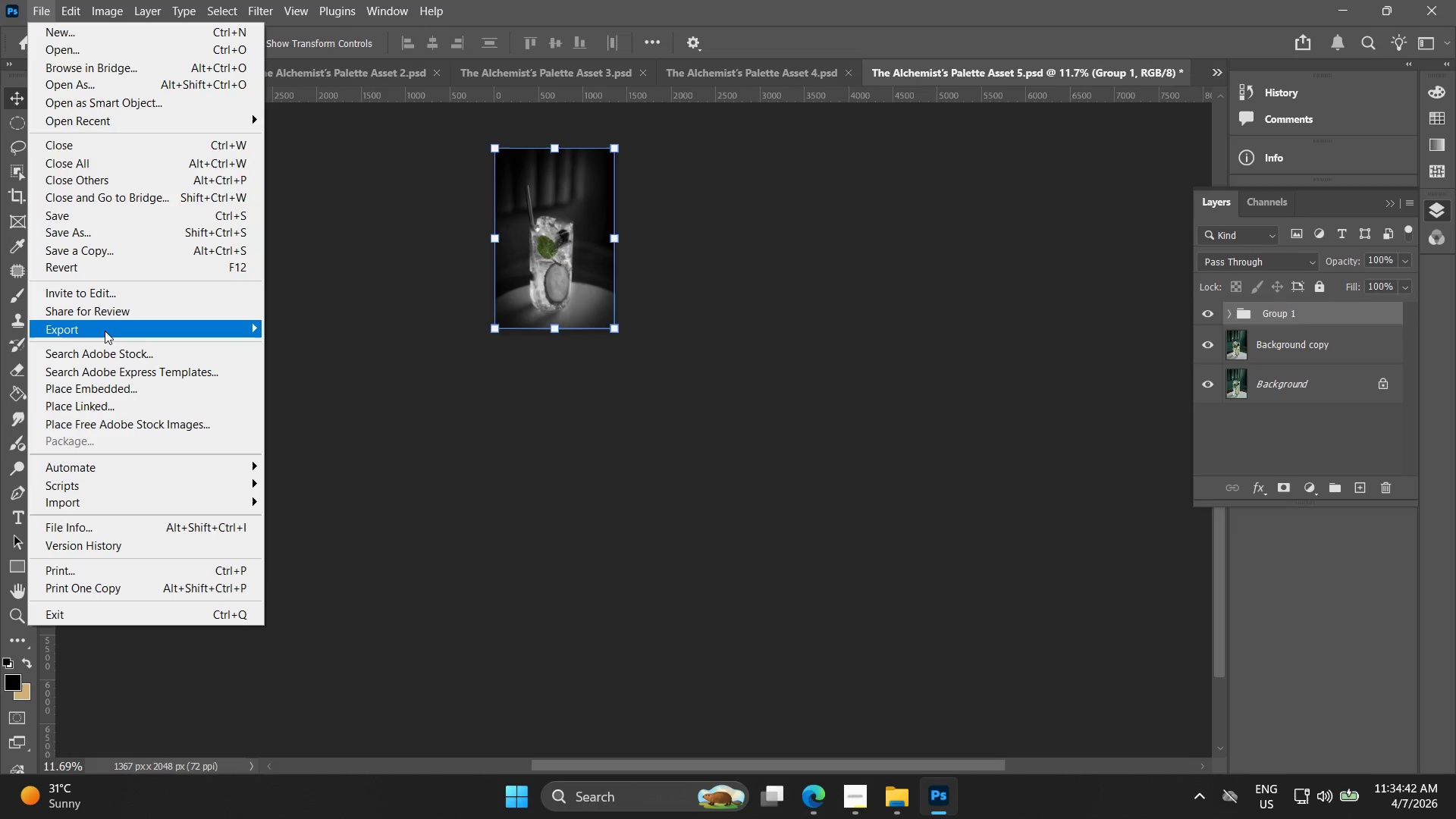 
left_click([287, 349])
 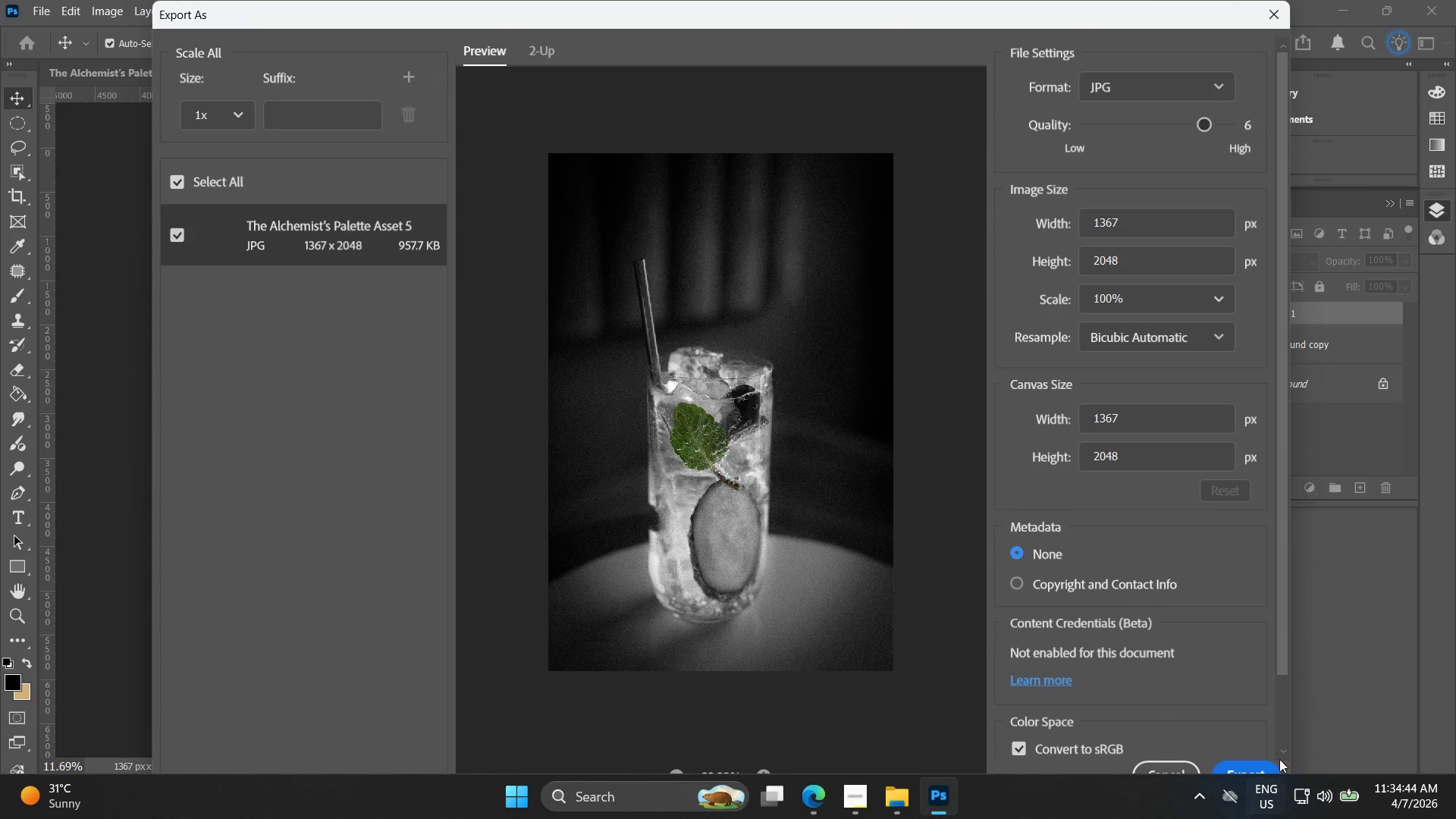 
left_click([1248, 765])
 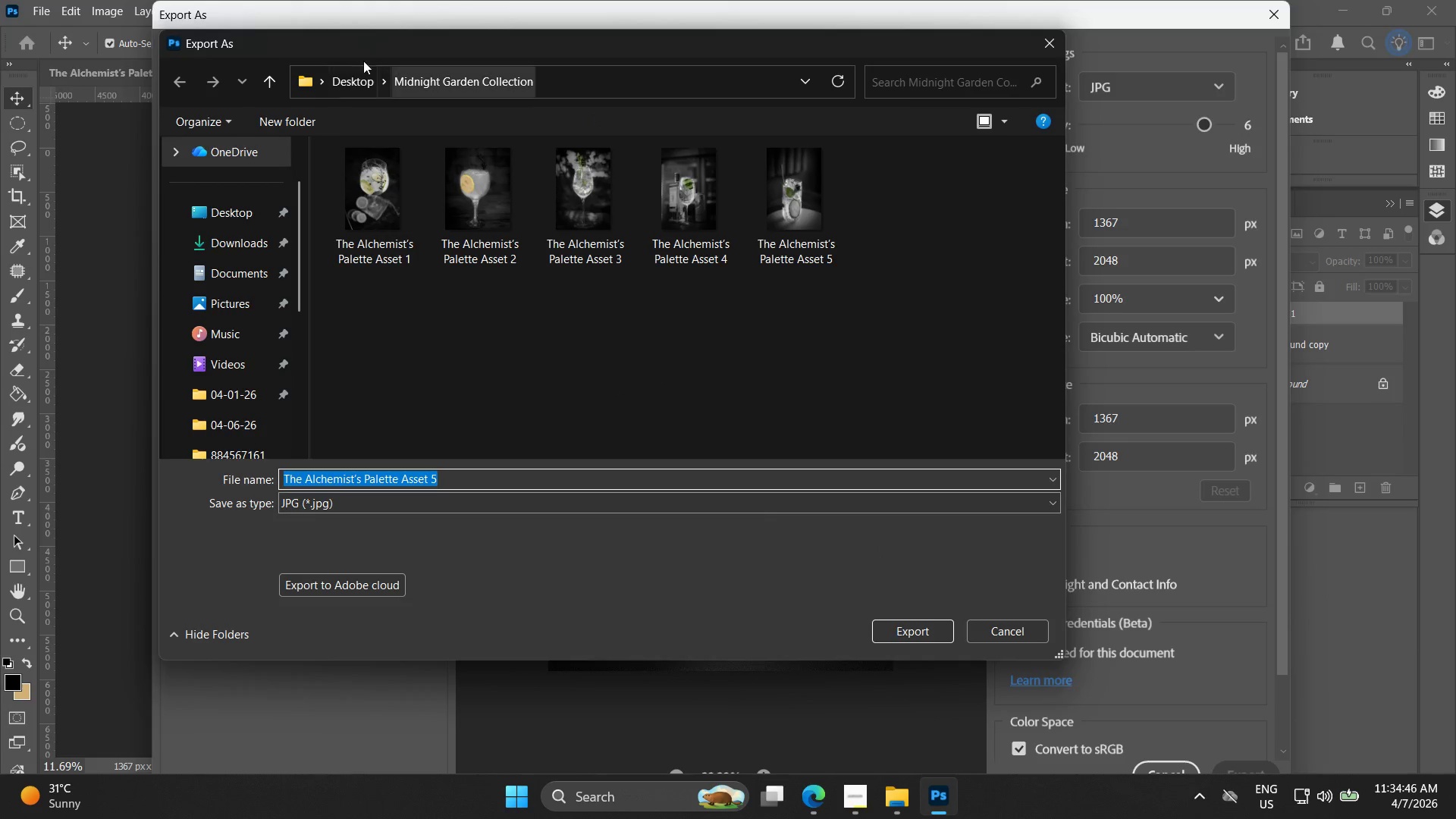 
left_click([345, 71])
 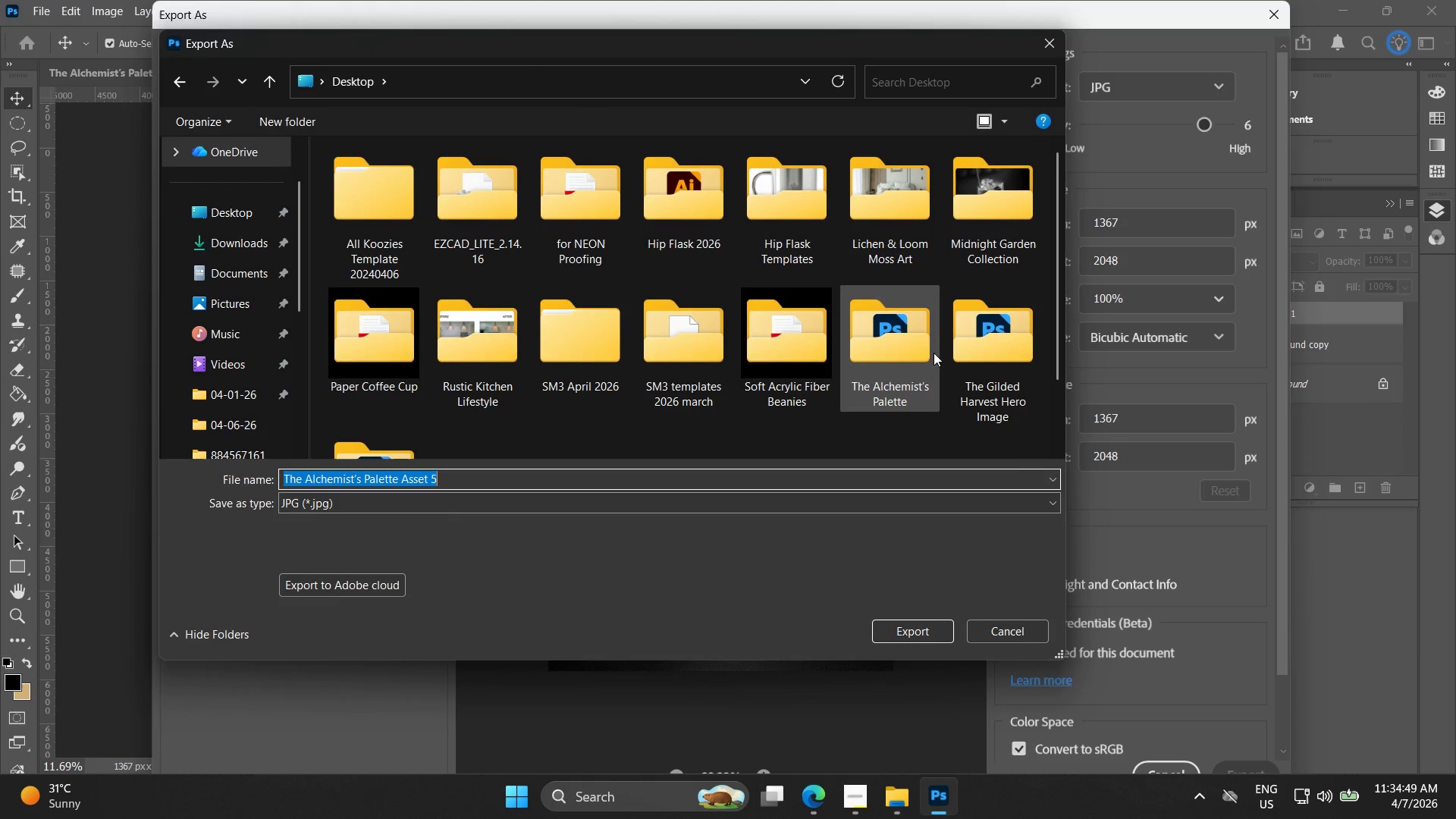 
double_click([921, 350])
 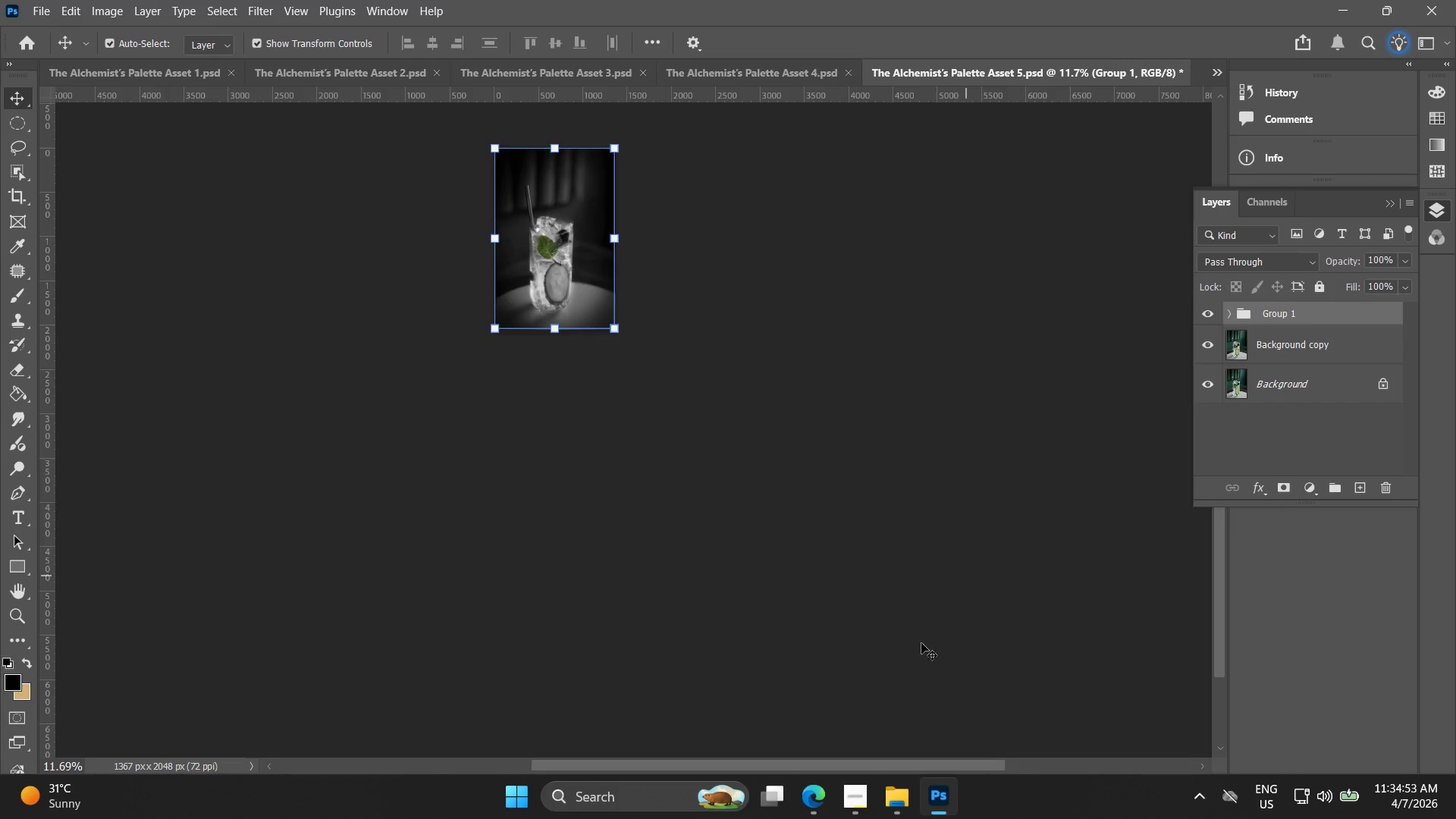 
left_click([904, 811])
 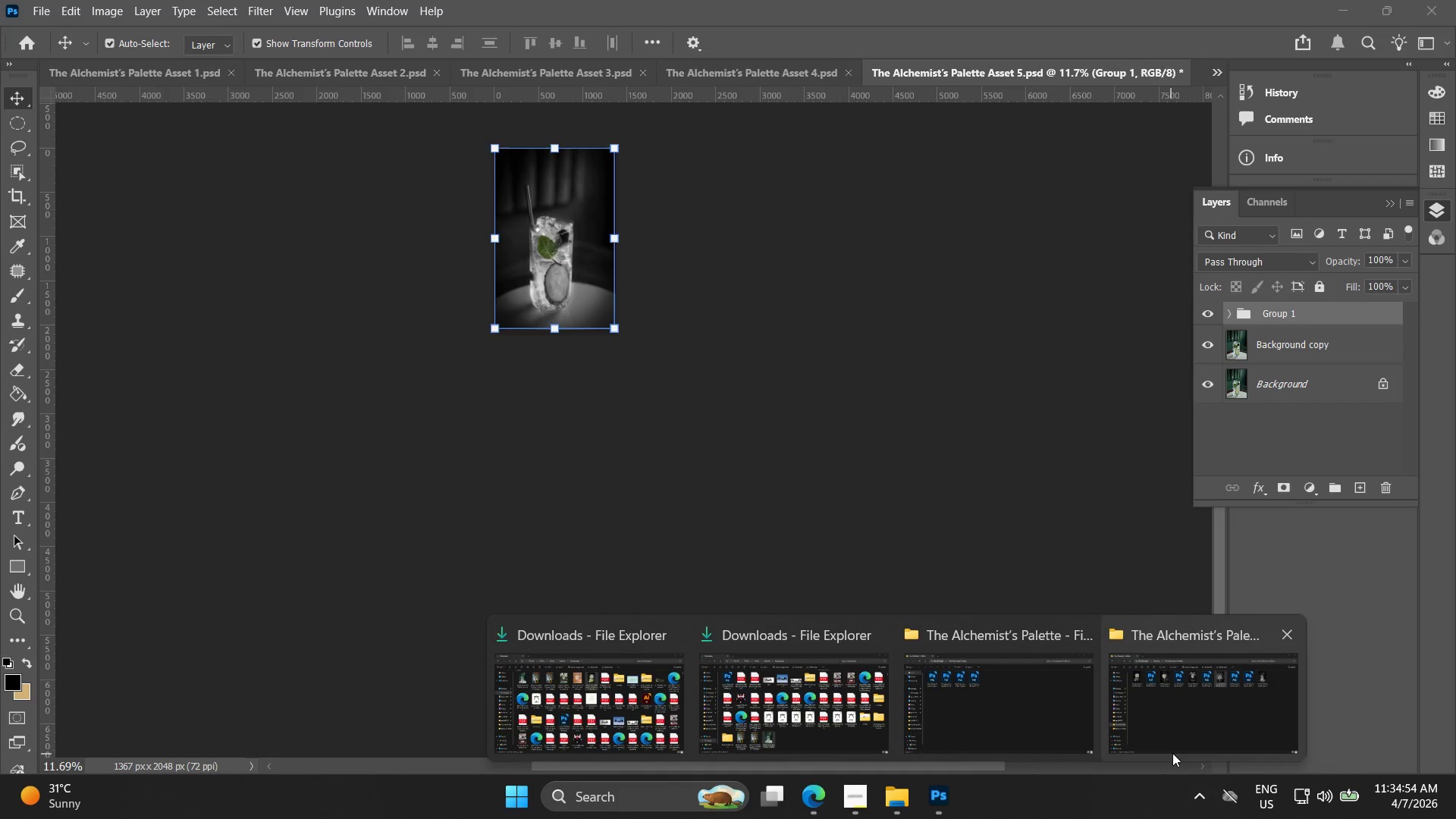 
left_click([1182, 735])
 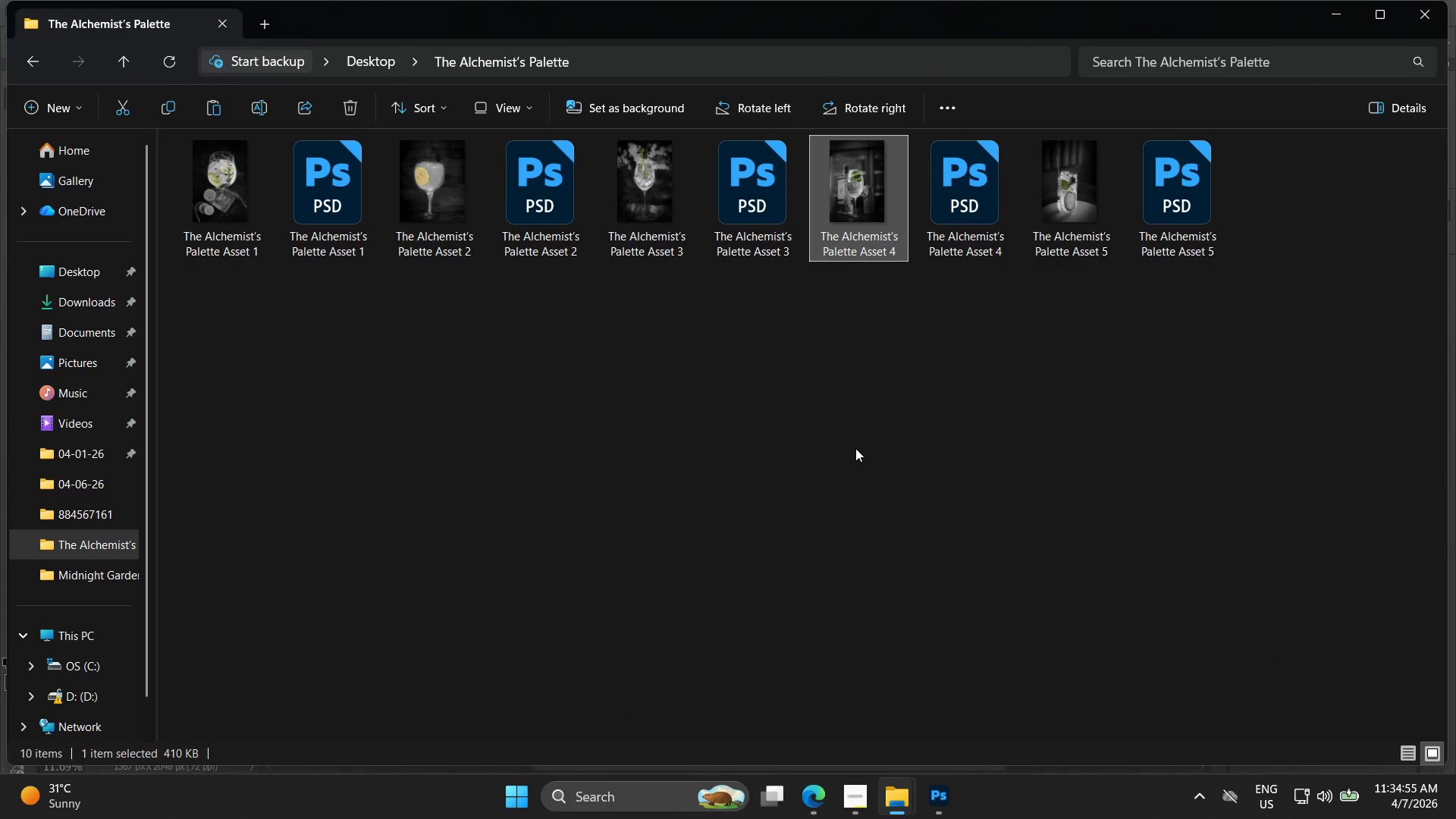 
left_click([855, 447])
 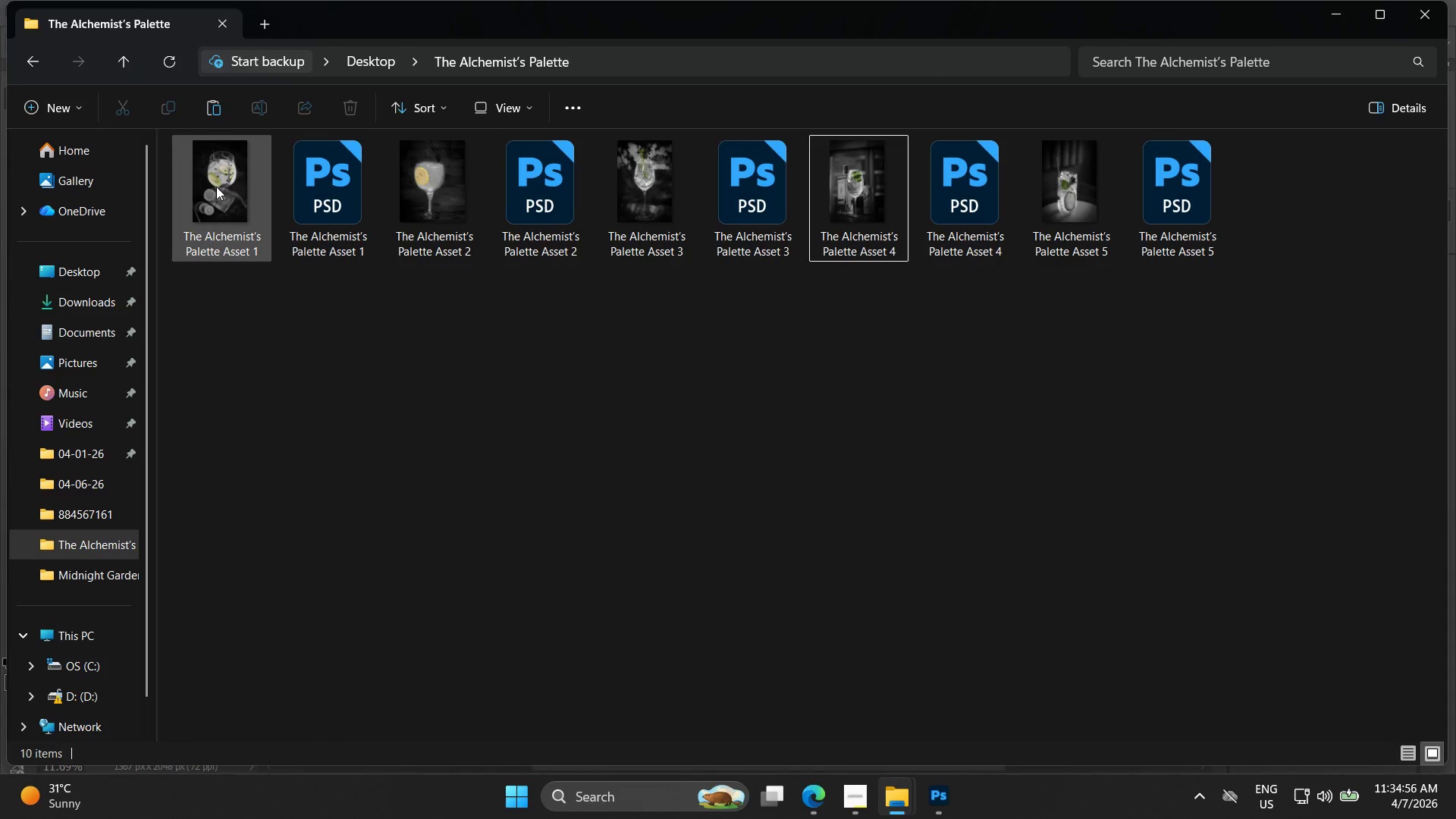 
left_click_drag(start_coordinate=[216, 186], to_coordinate=[817, 511])
 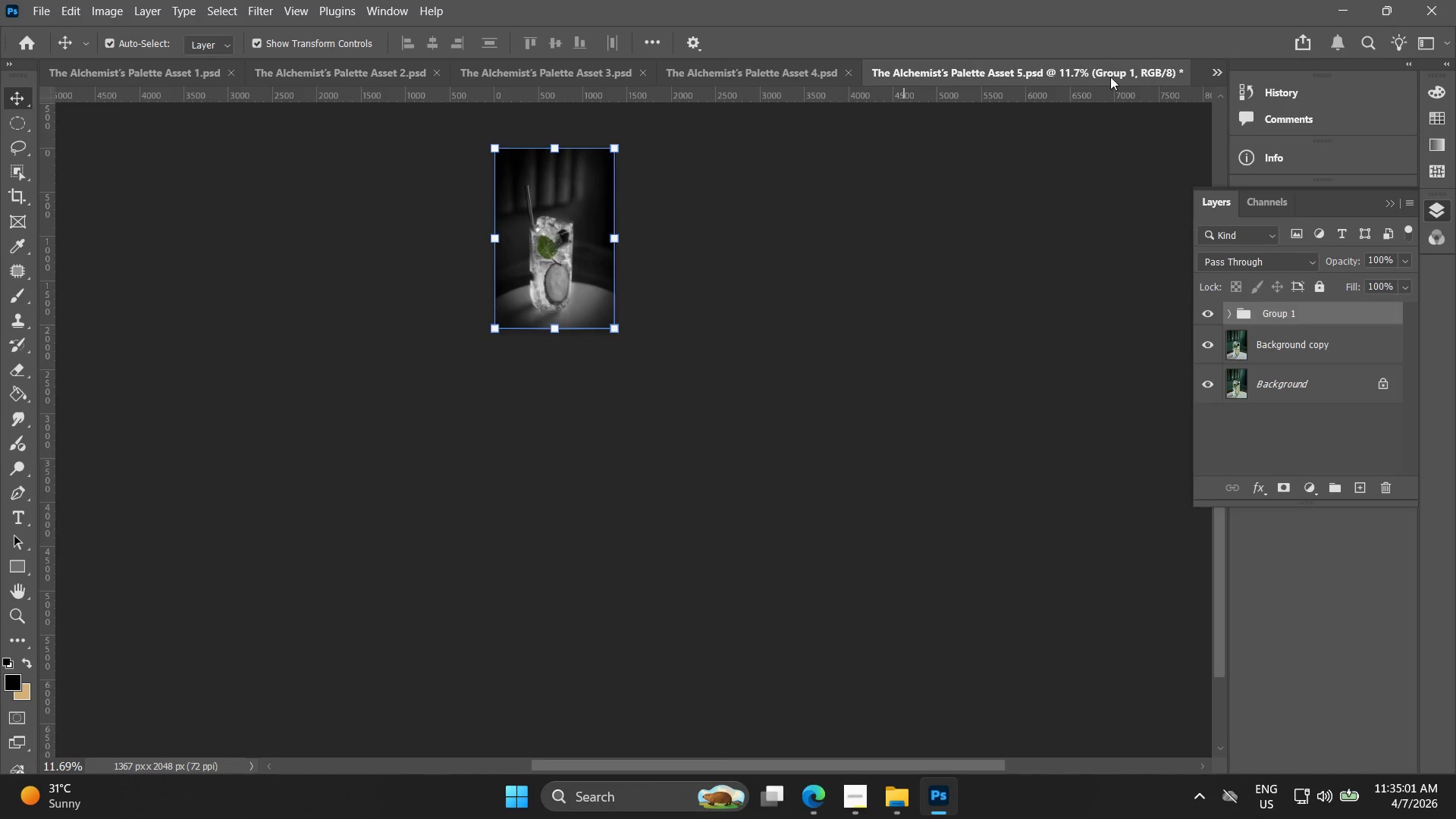 
left_click([1212, 71])
 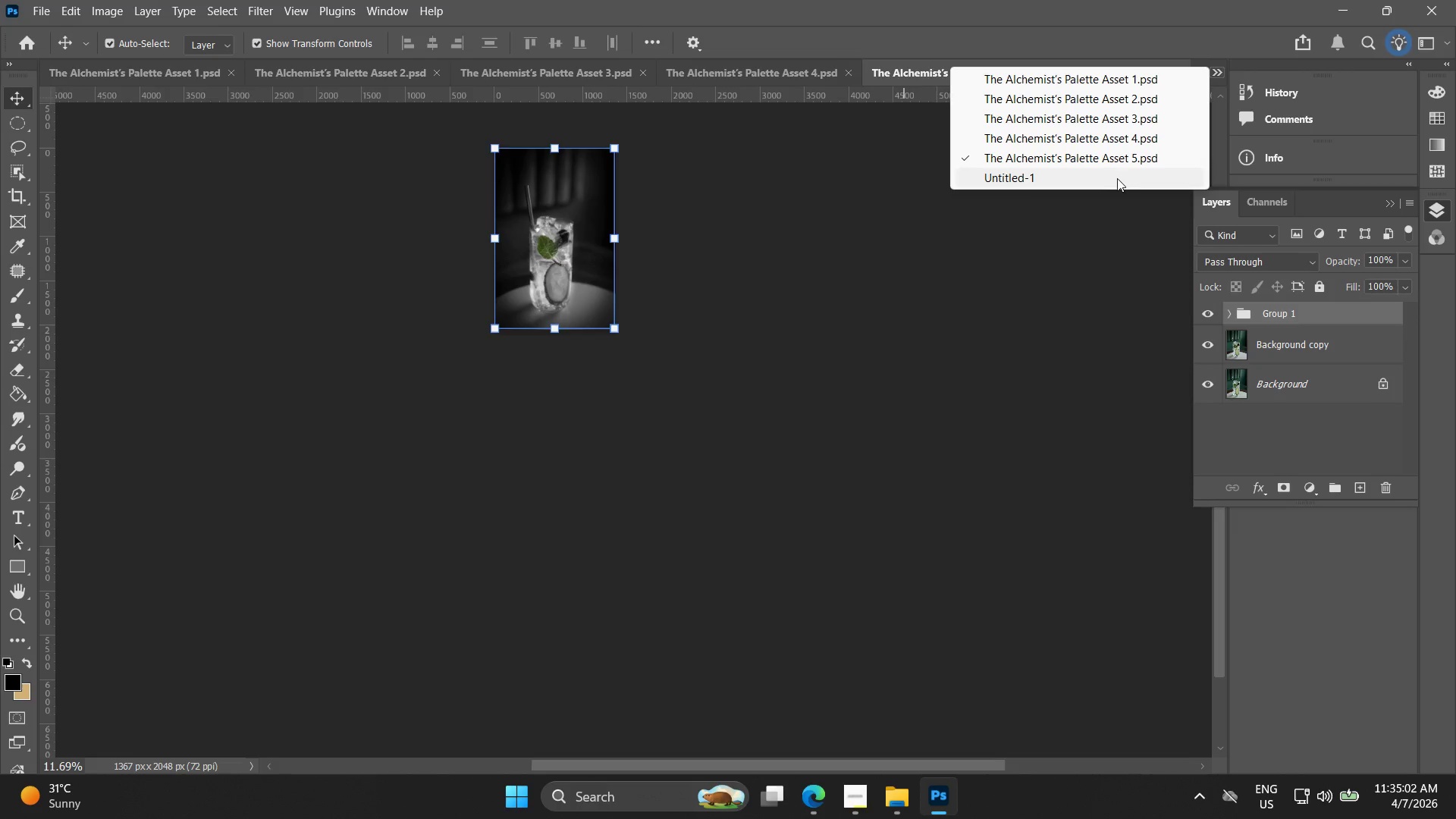 
left_click([1116, 178])
 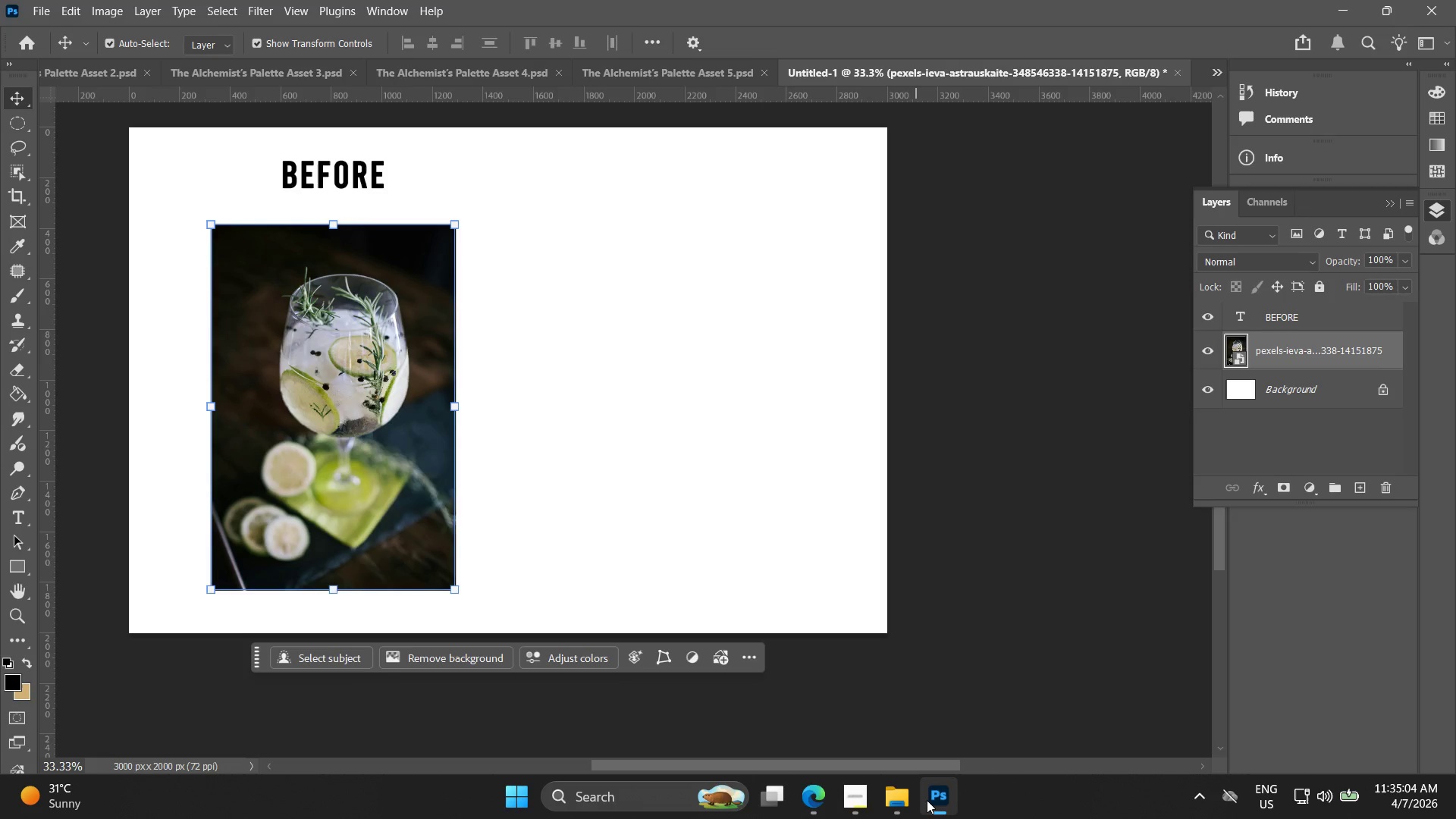 
left_click([883, 808])
 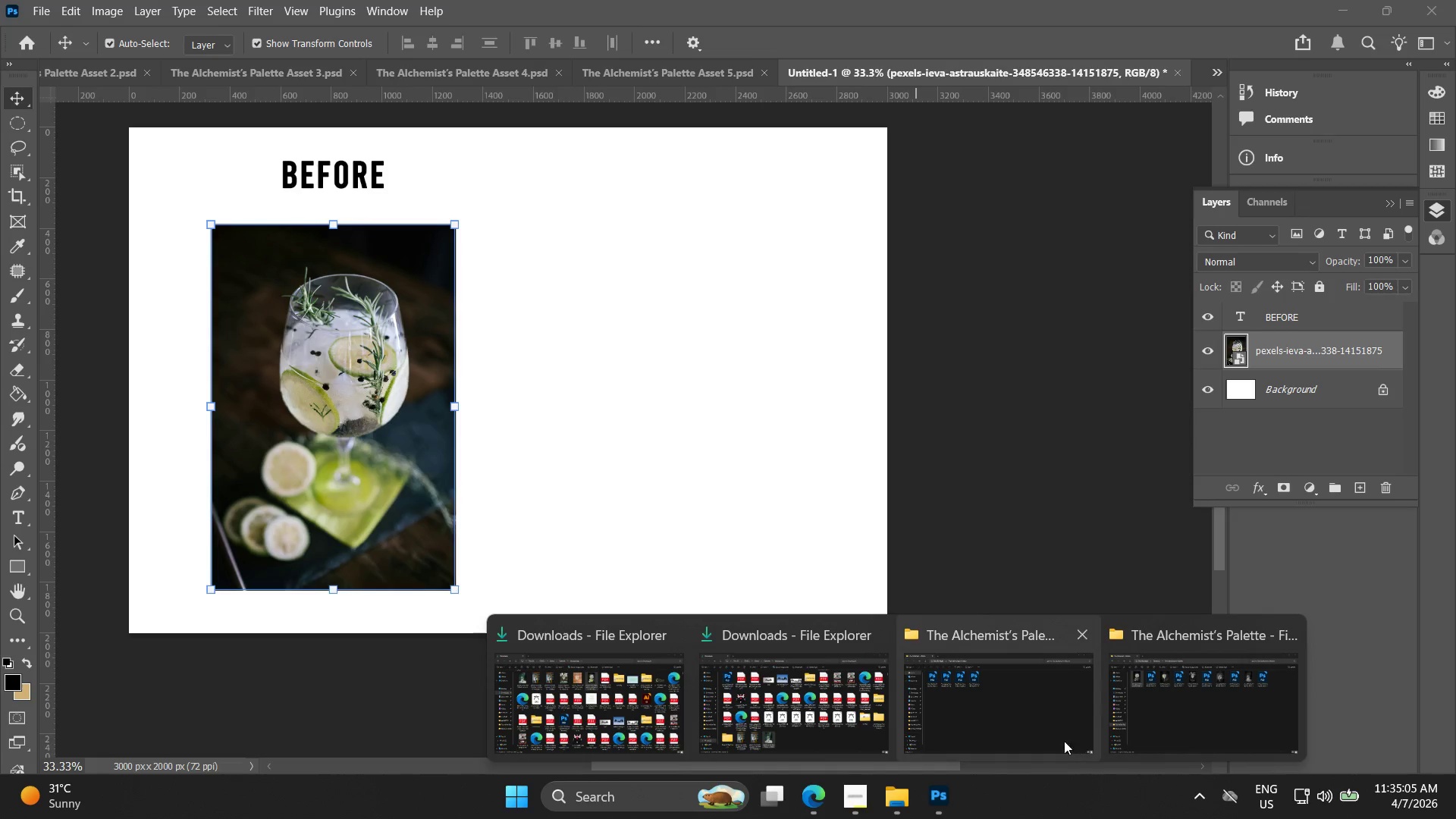 
left_click([1175, 744])
 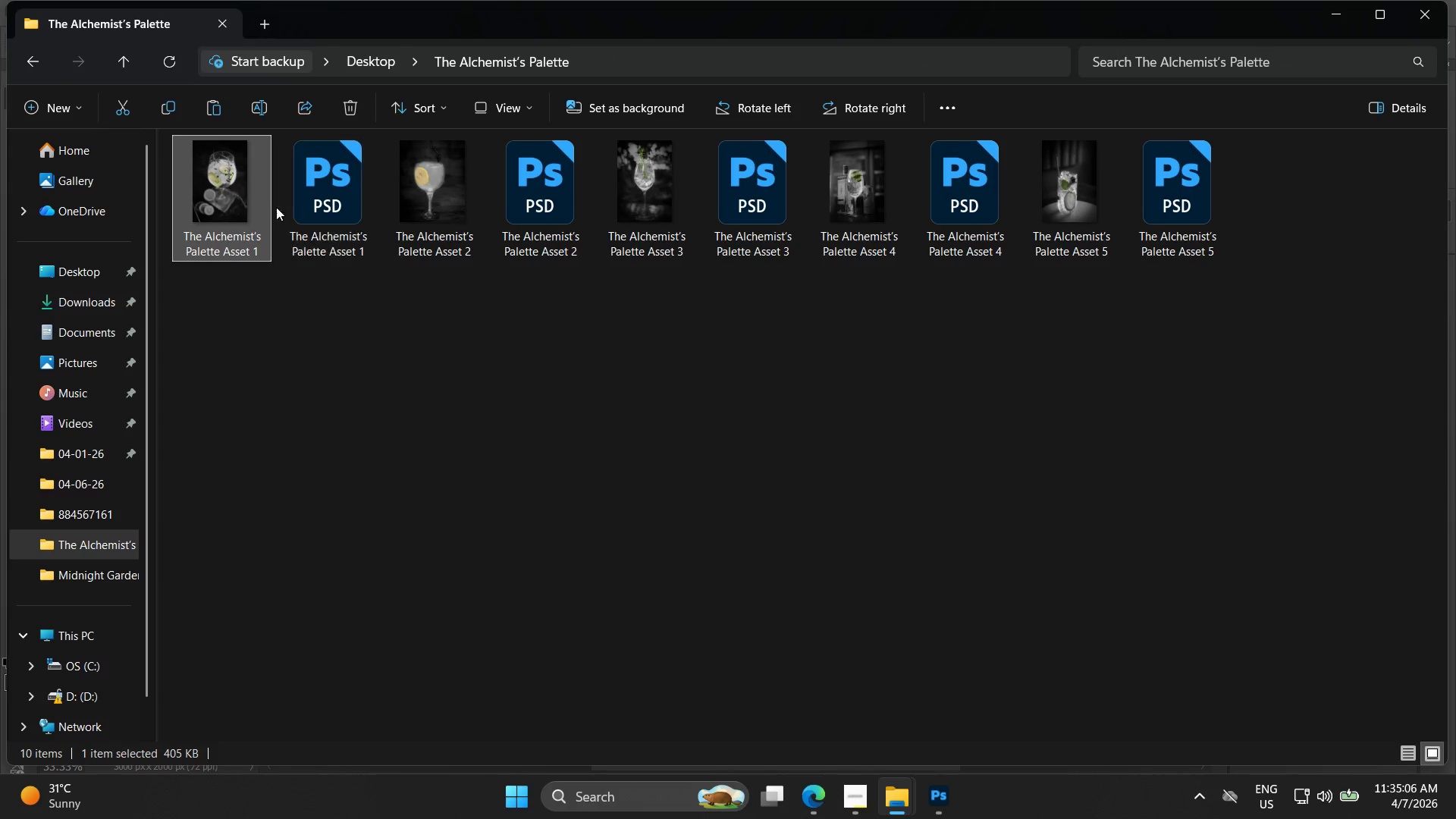 
left_click_drag(start_coordinate=[224, 198], to_coordinate=[632, 525])
 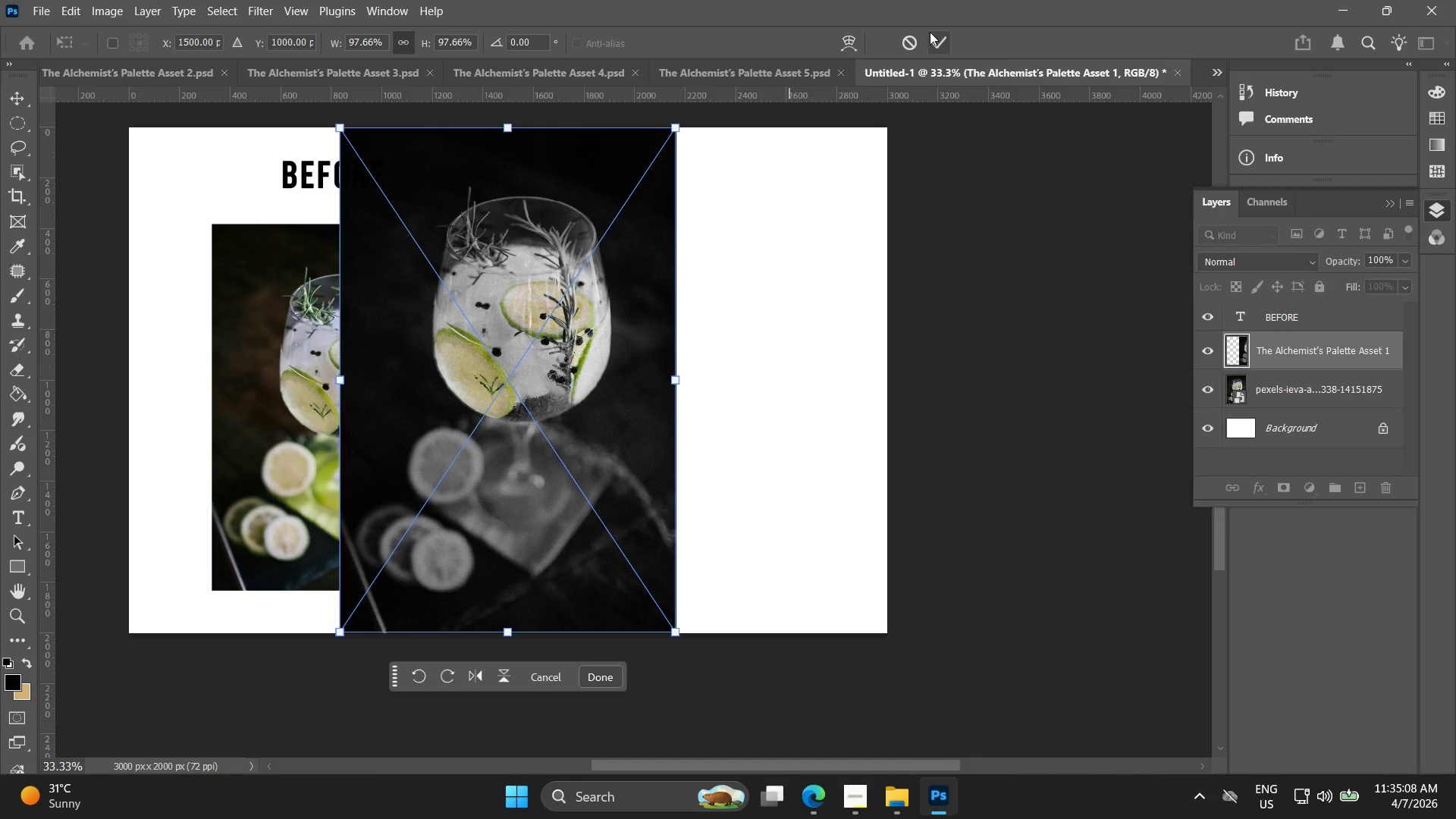 
left_click([937, 36])
 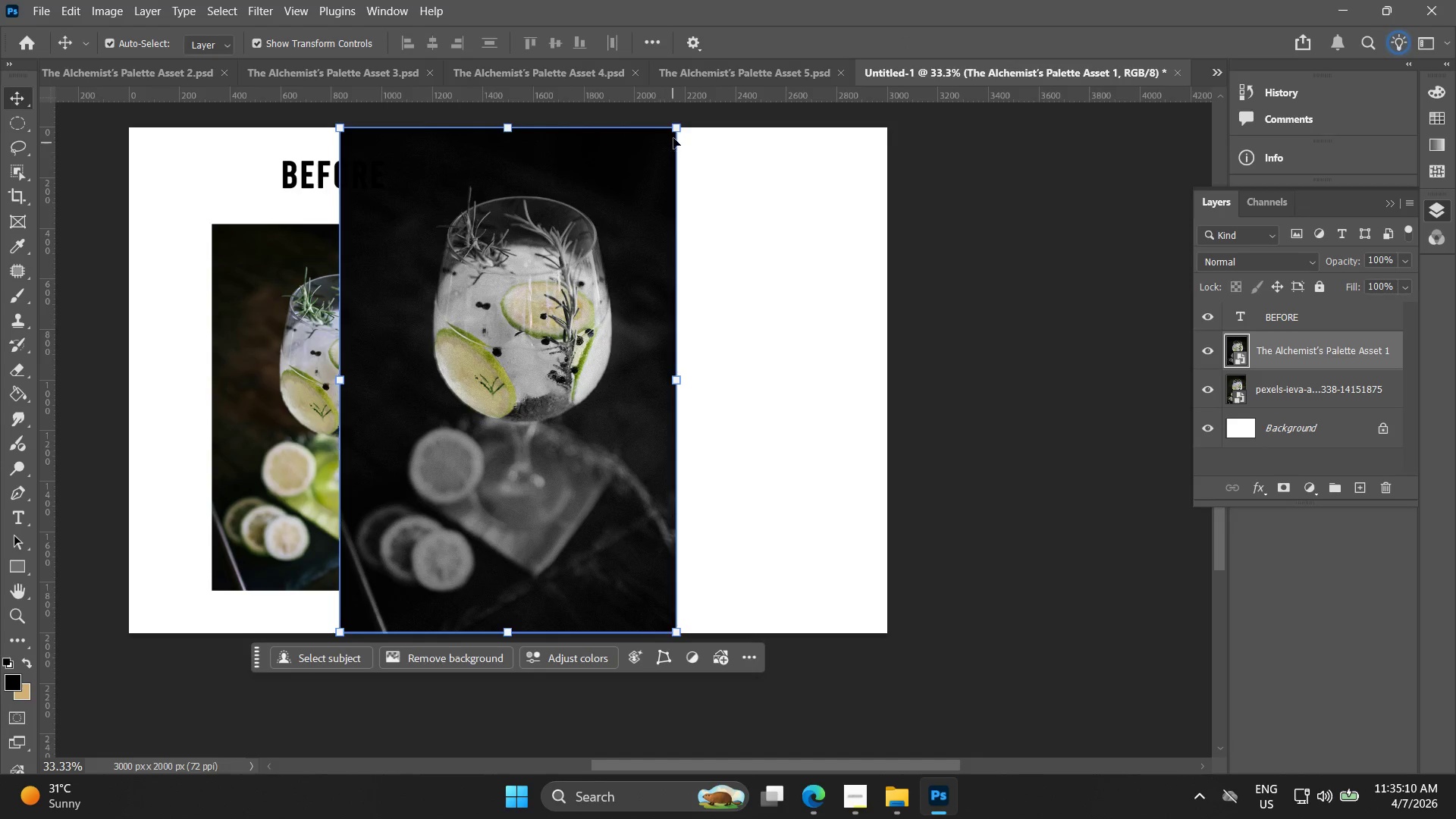 
left_click_drag(start_coordinate=[677, 128], to_coordinate=[639, 242])
 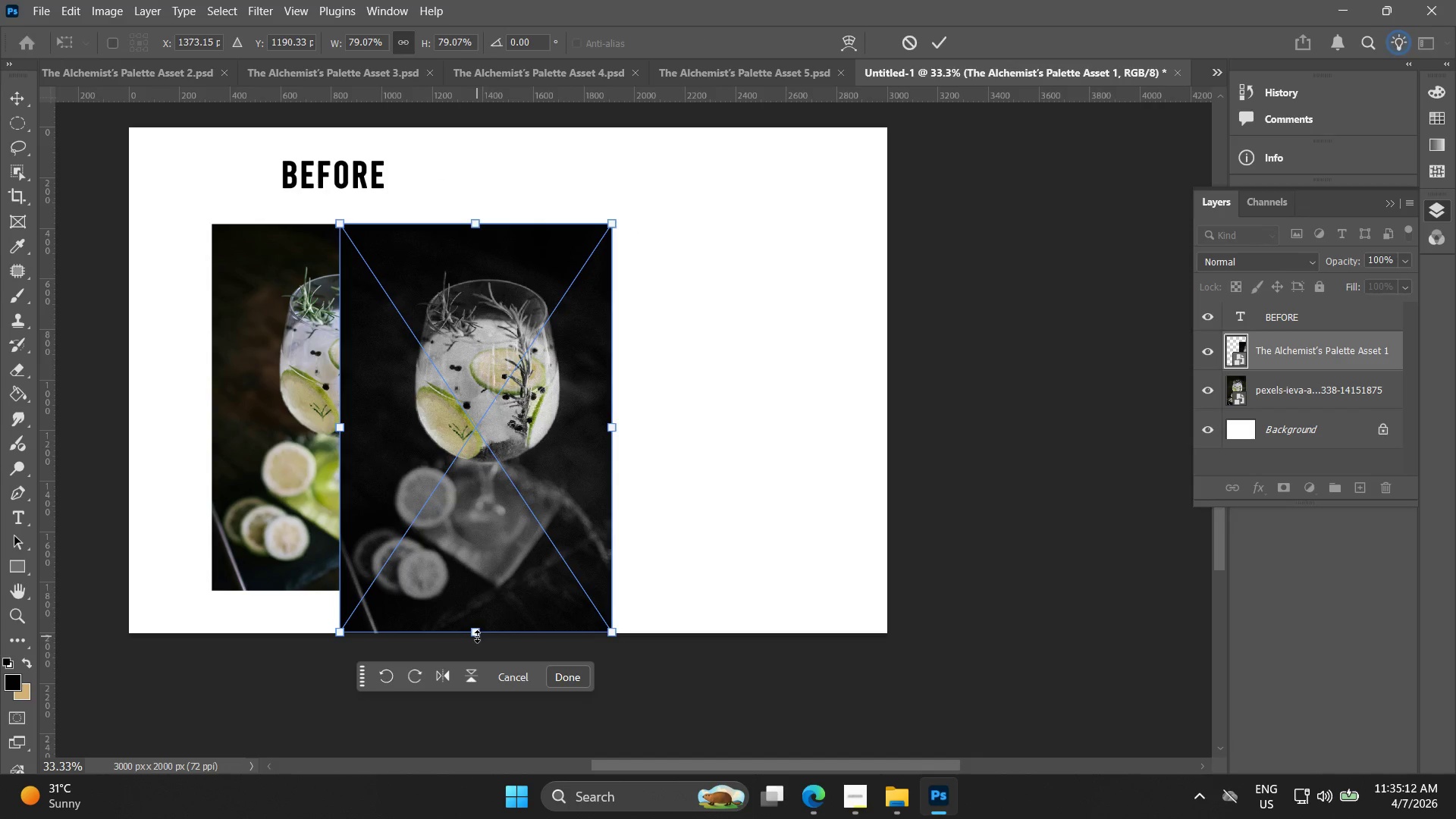 
left_click_drag(start_coordinate=[476, 634], to_coordinate=[483, 596])
 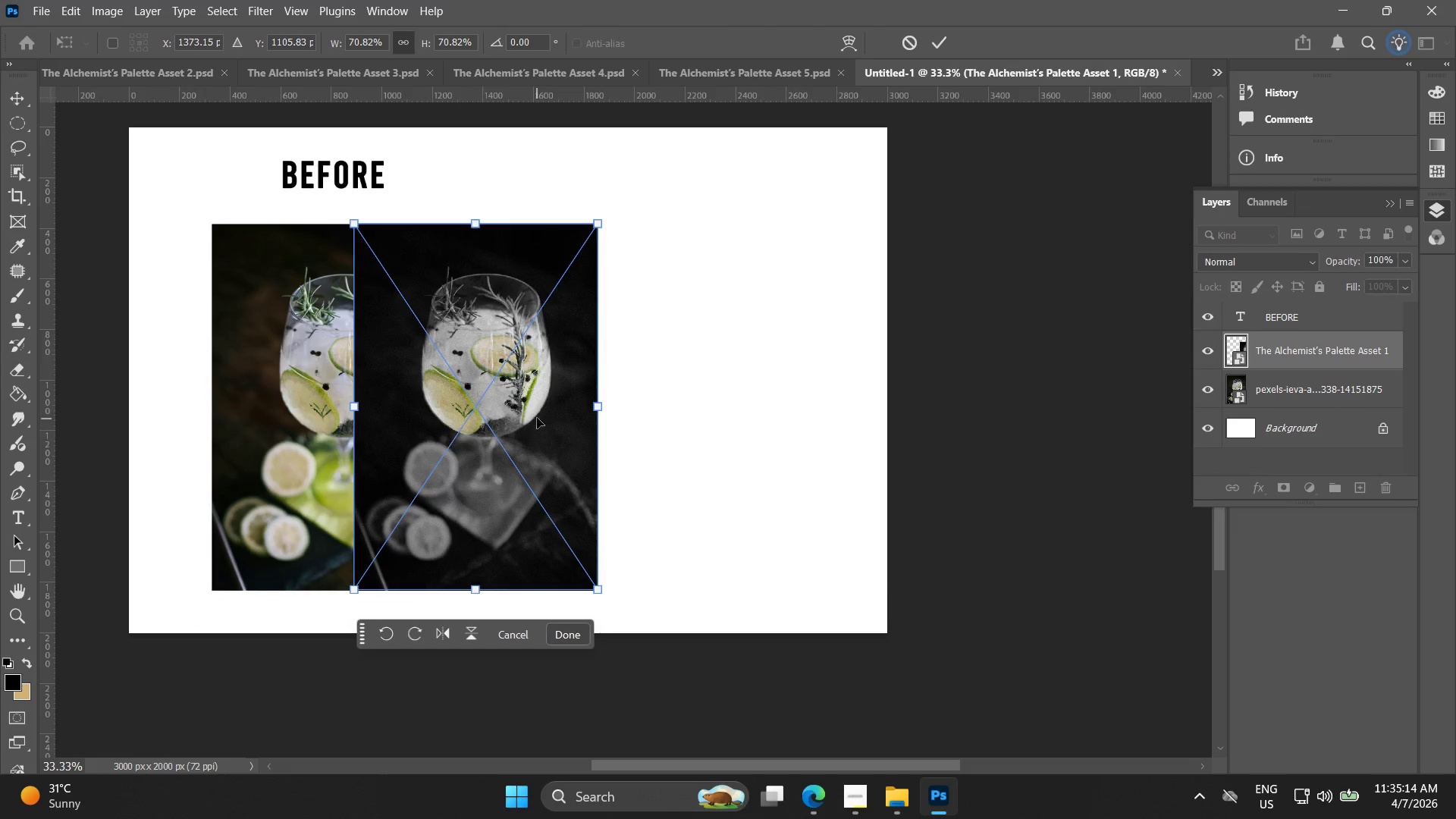 
left_click_drag(start_coordinate=[535, 413], to_coordinate=[751, 419])
 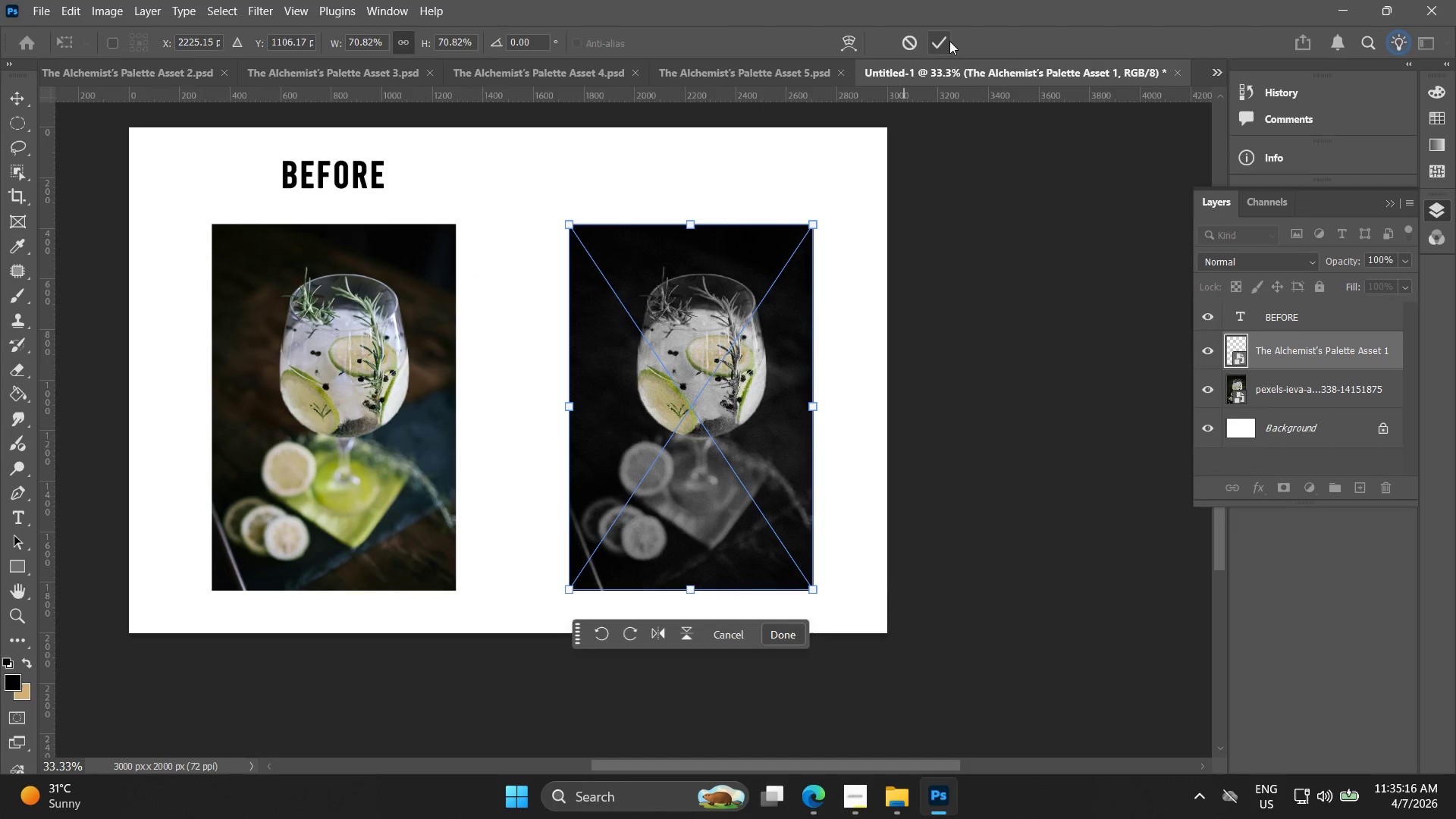 
left_click([950, 41])
 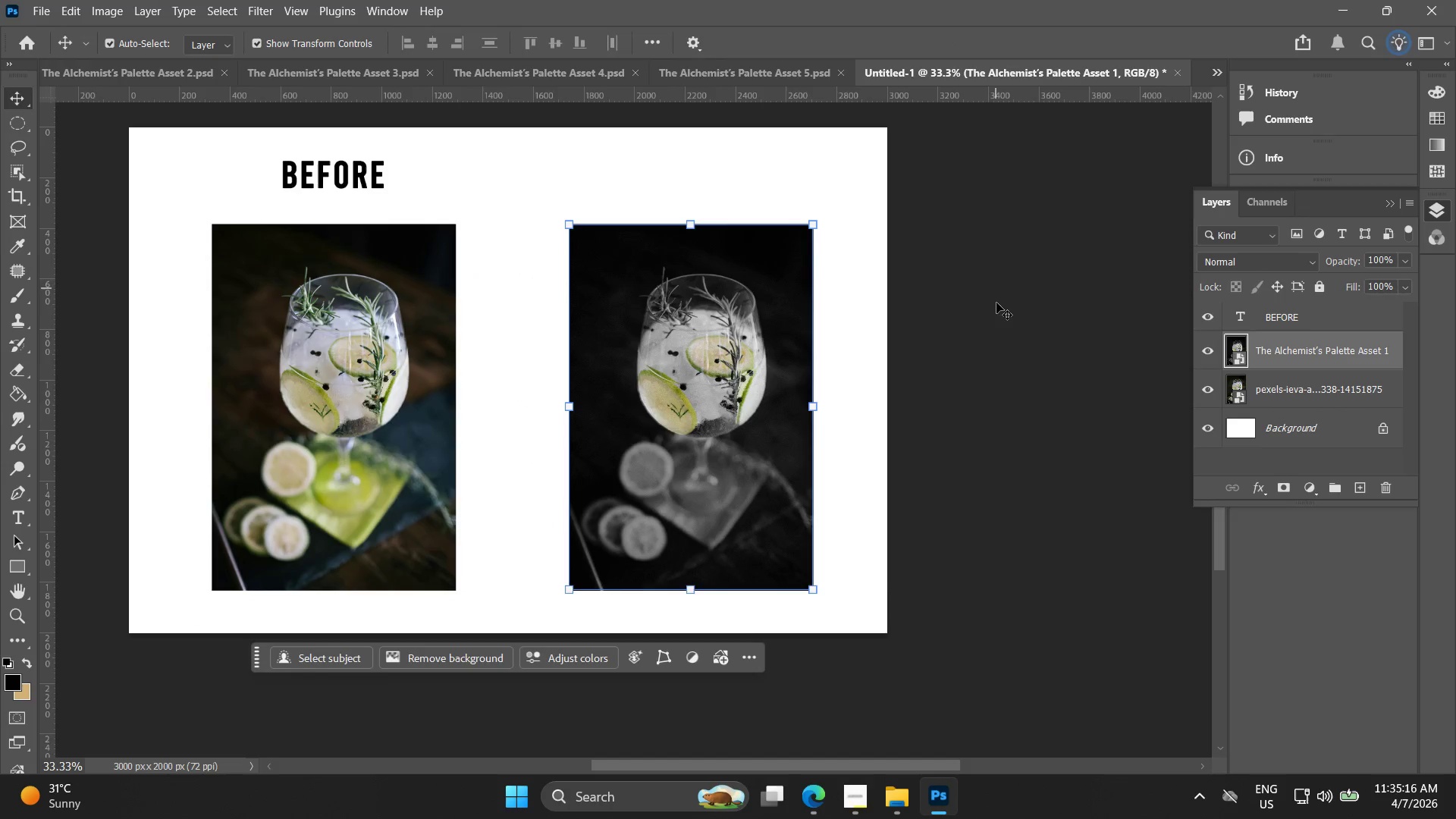 
left_click([998, 377])
 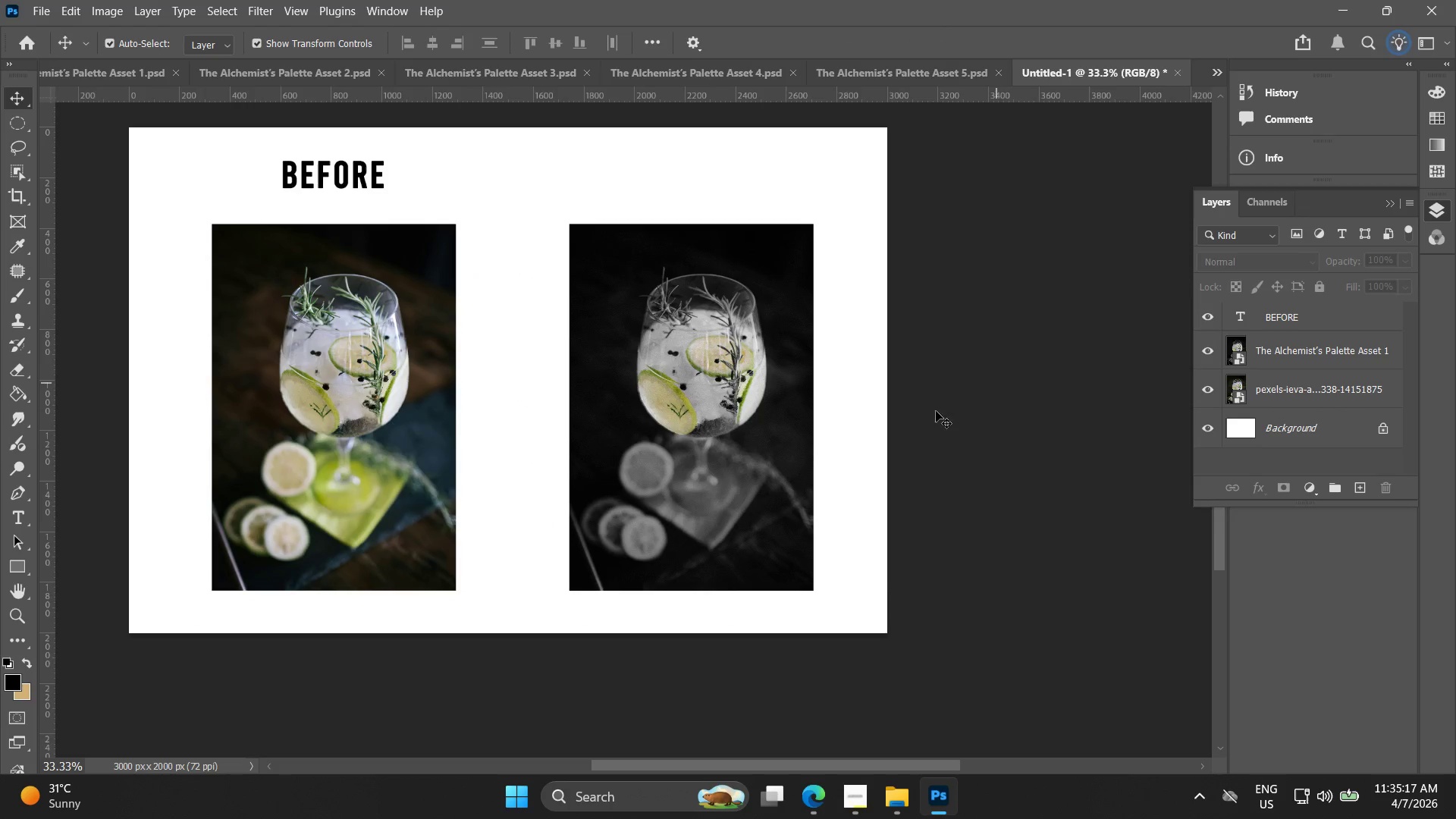 
hold_key(key=Space, duration=0.45)
 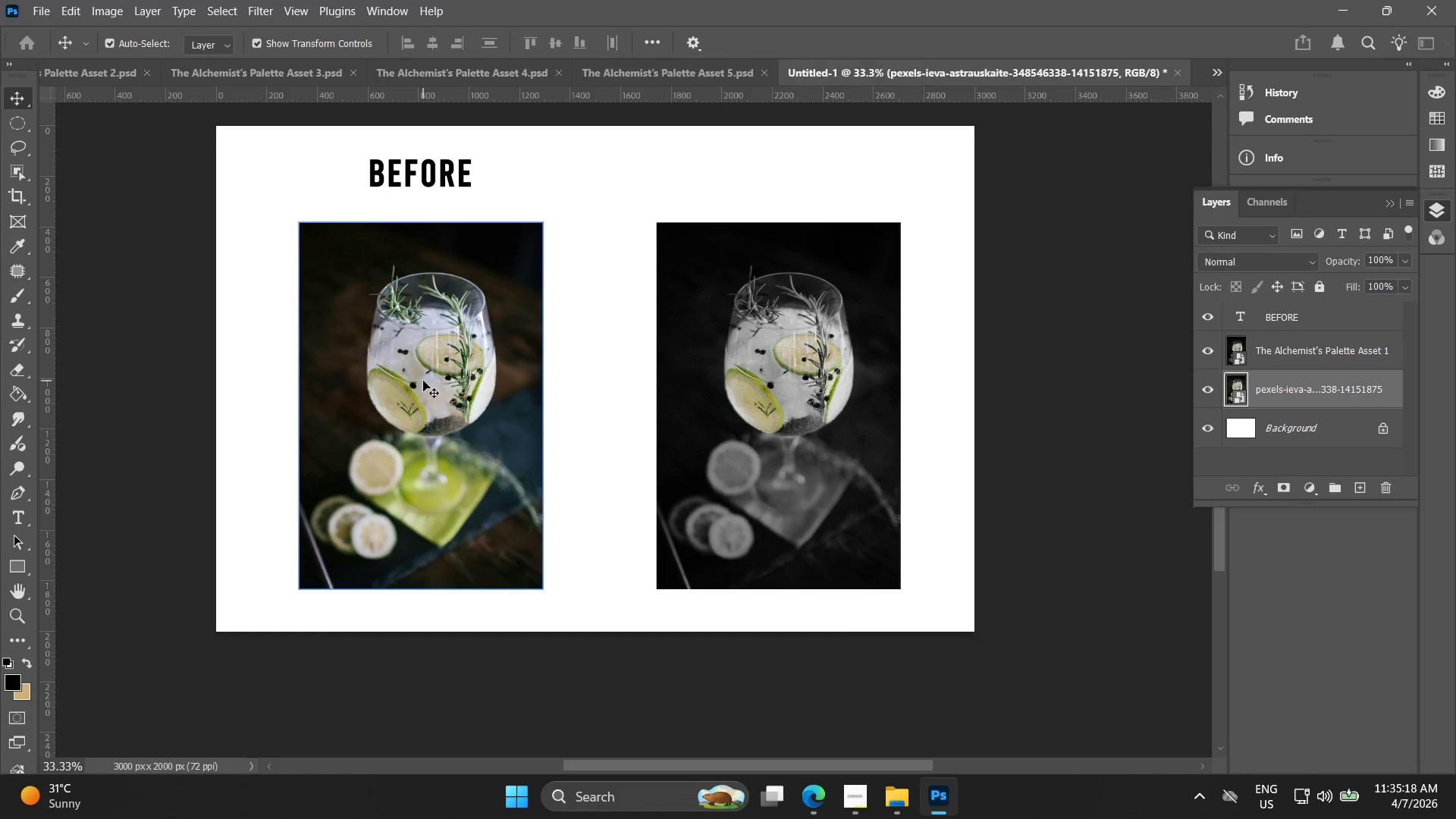 
left_click_drag(start_coordinate=[899, 433], to_coordinate=[987, 431])
 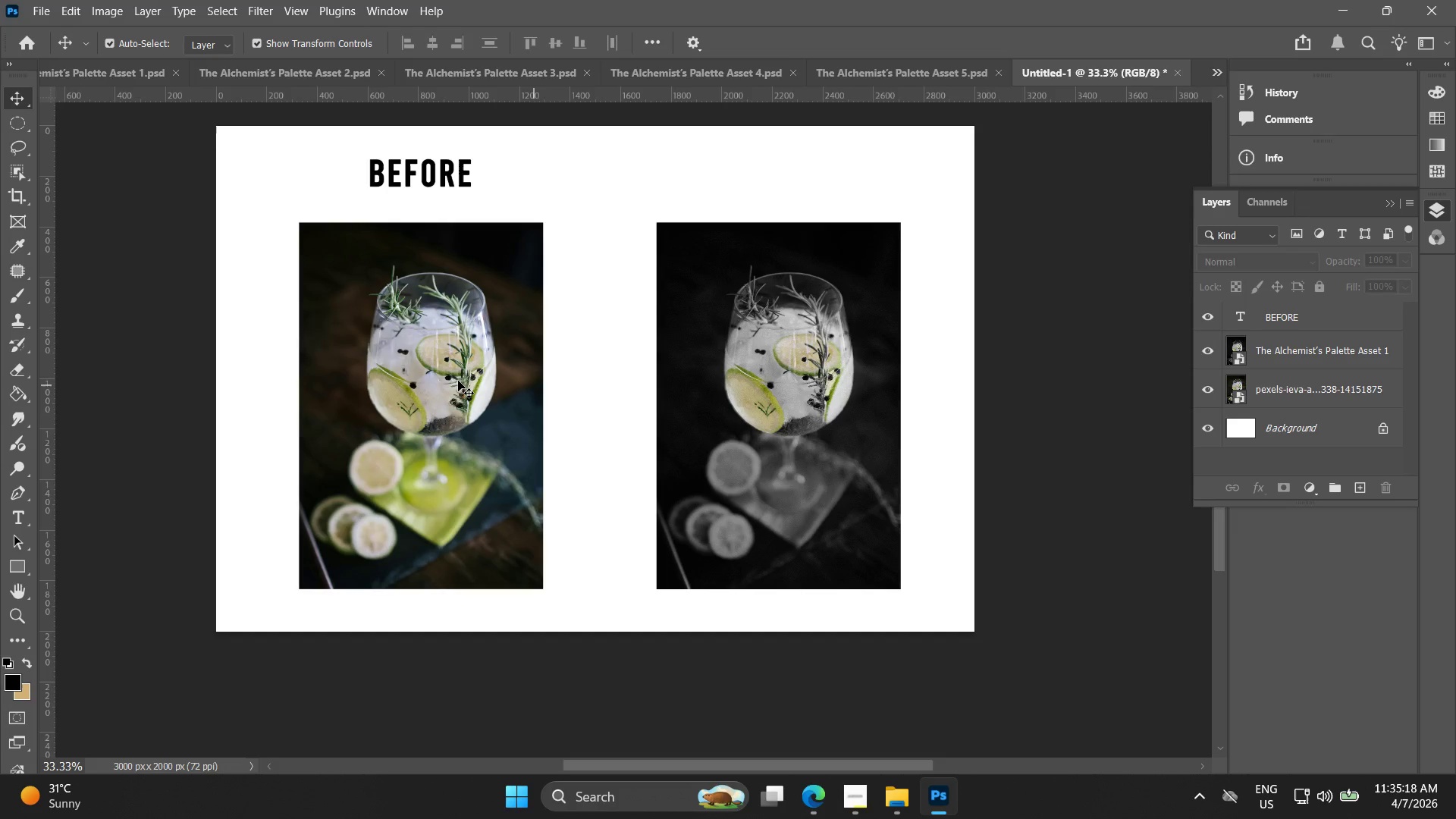 
left_click([423, 381])
 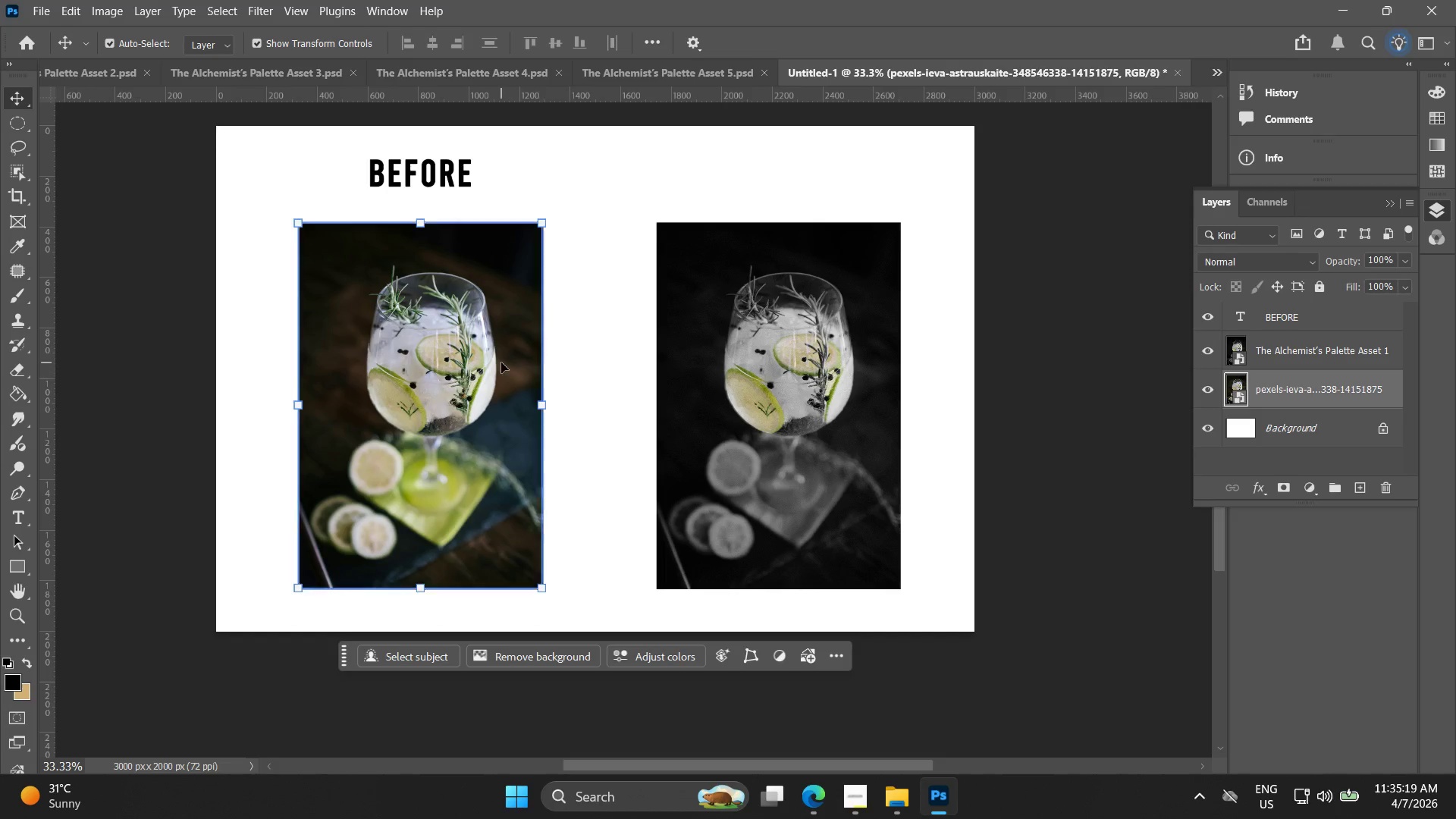 
hold_key(key=AltLeft, duration=1.5)
left_click_drag(start_coordinate=[429, 174], to_coordinate=[778, 177])
 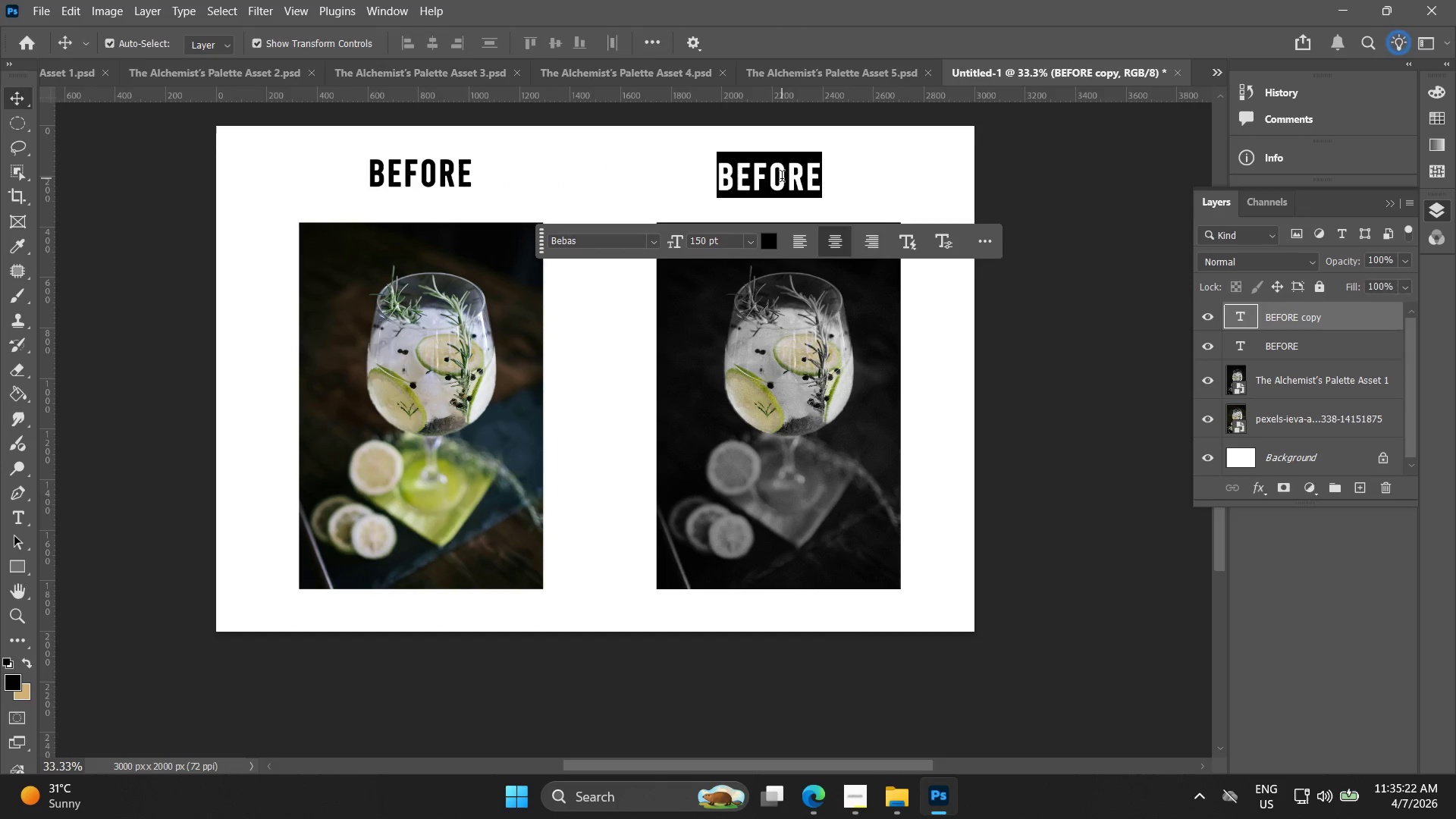 
hold_key(key=AltLeft, duration=0.33)
 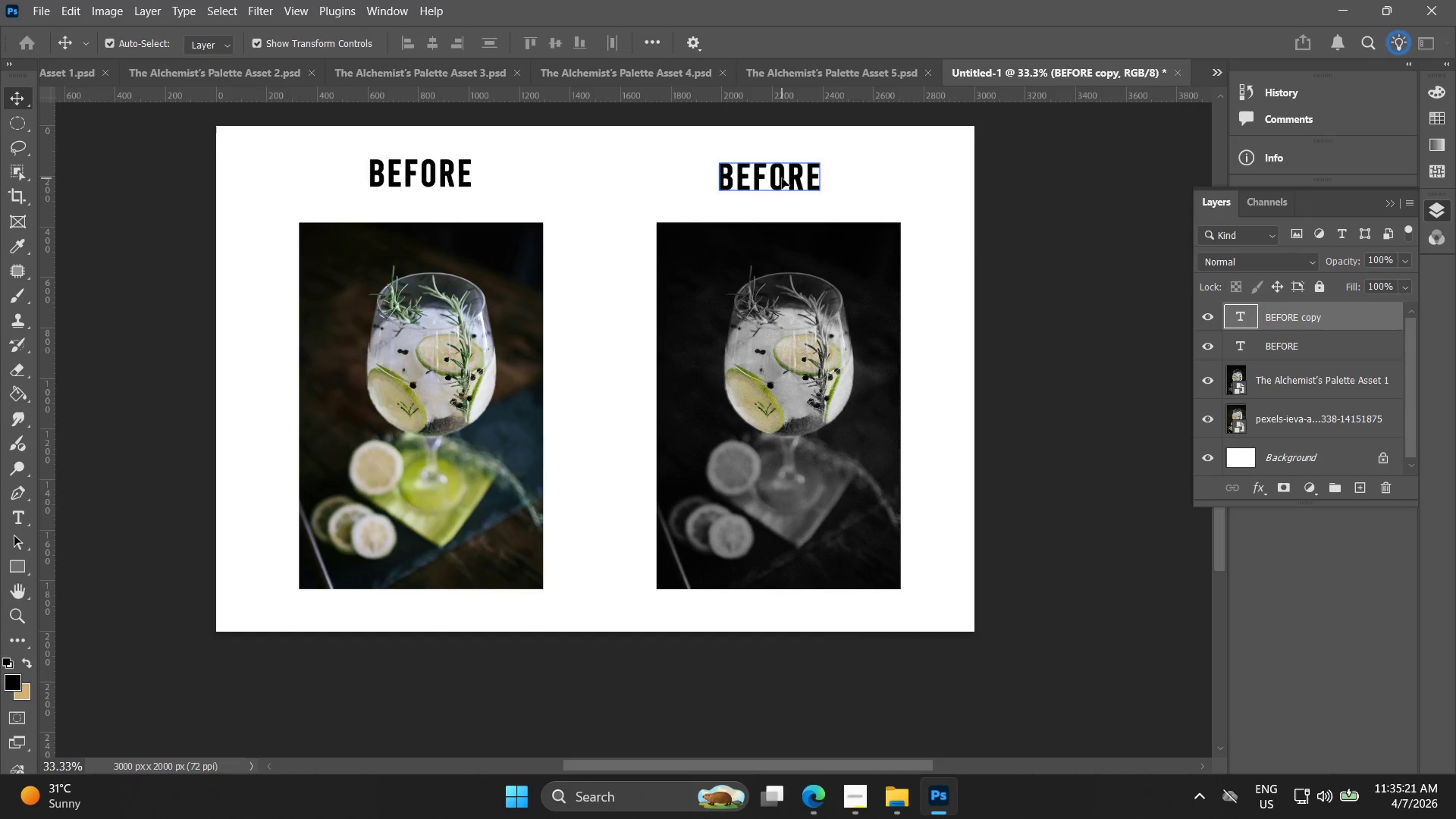 
double_click([782, 178])
 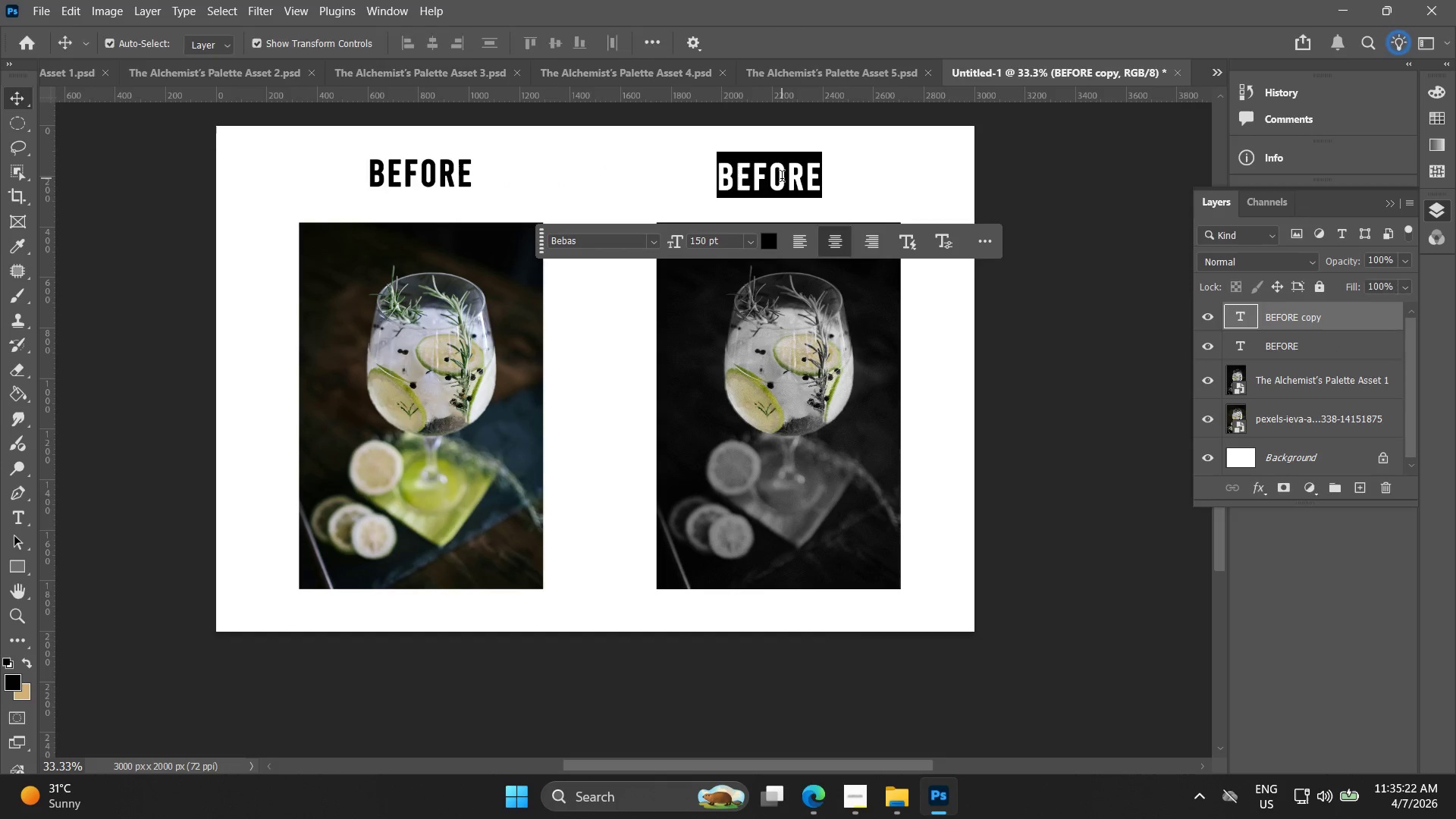 
triple_click([782, 178])
 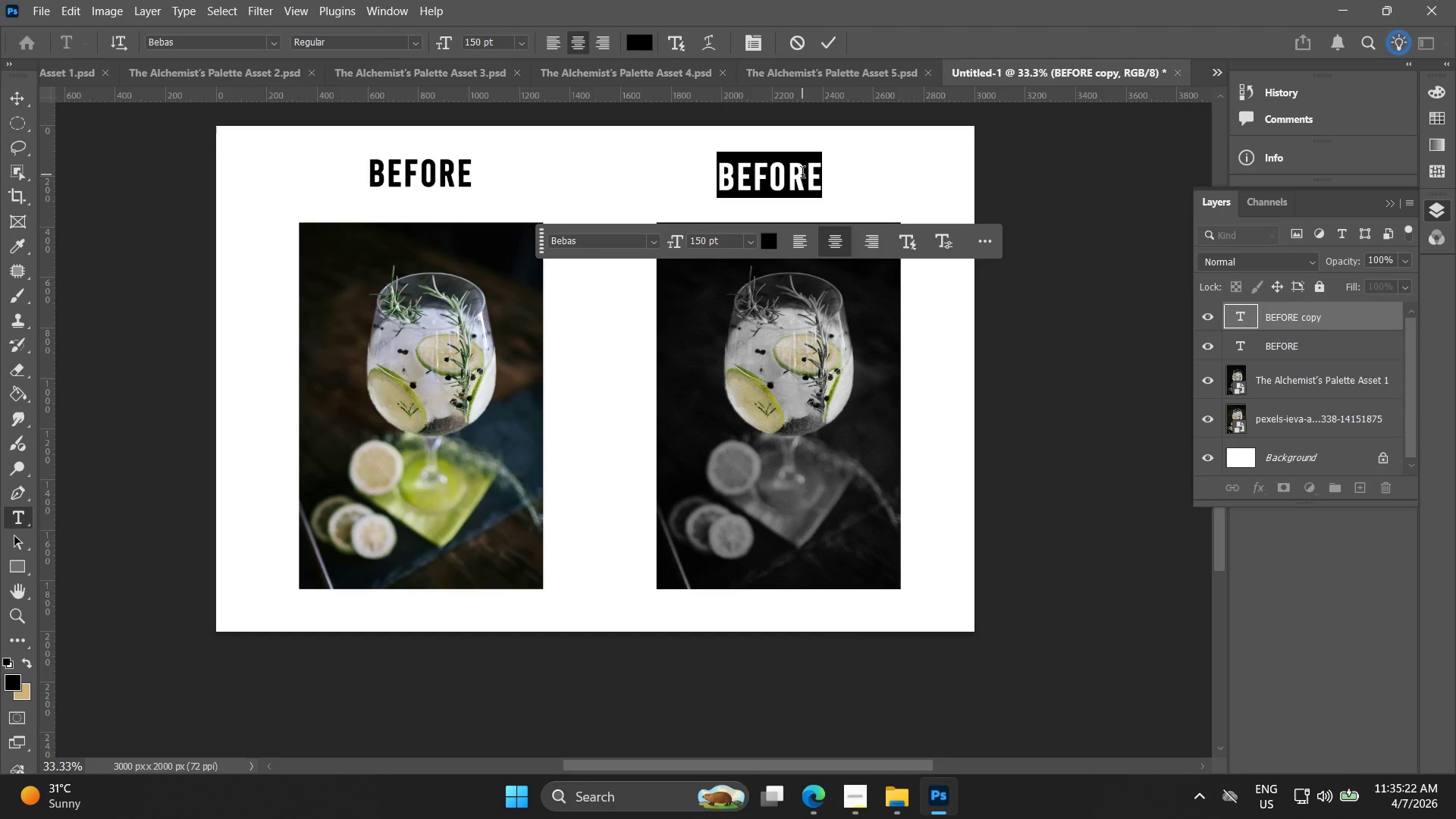 
type(AFTER)
 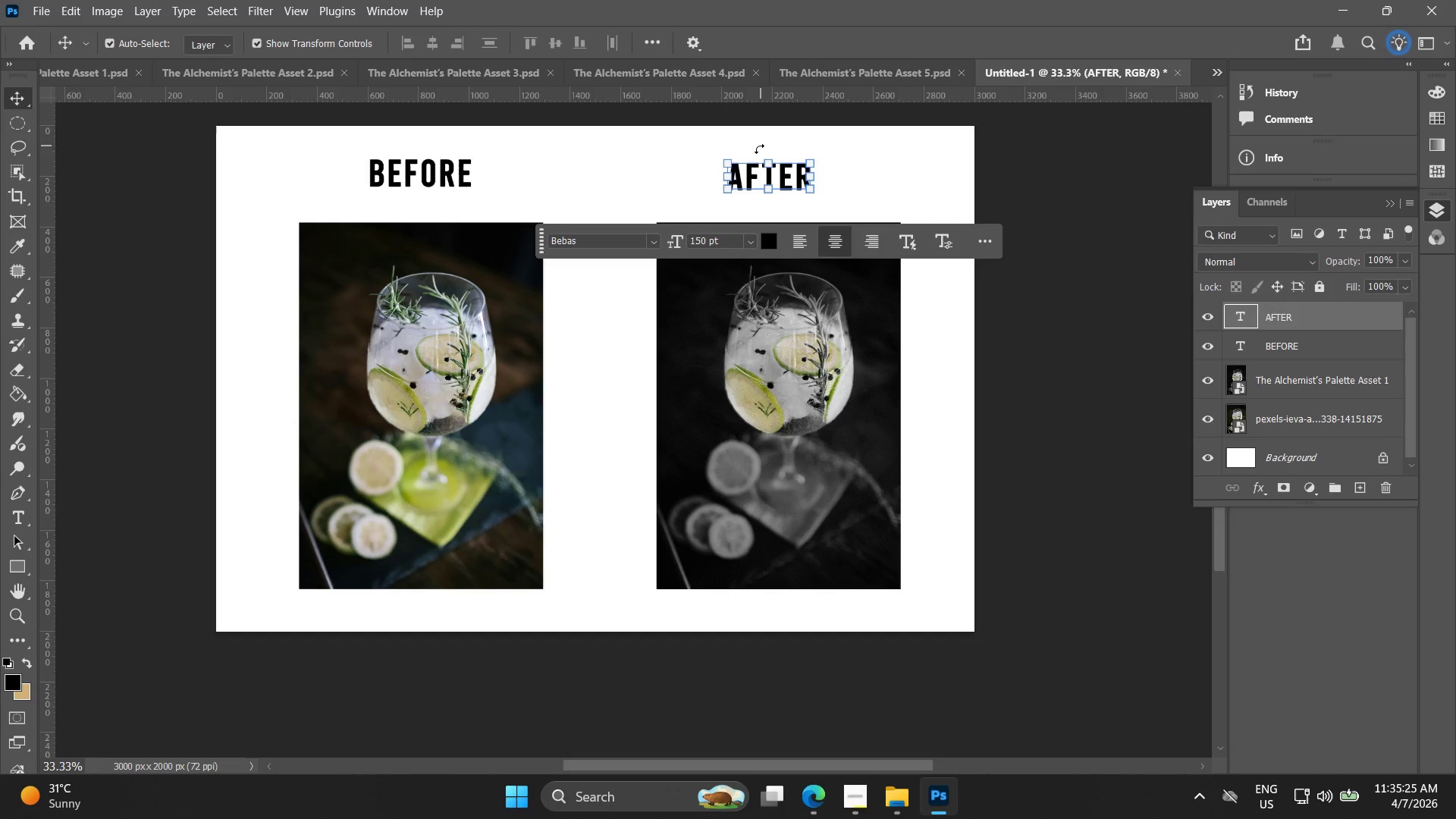 
left_click_drag(start_coordinate=[780, 174], to_coordinate=[796, 174])
 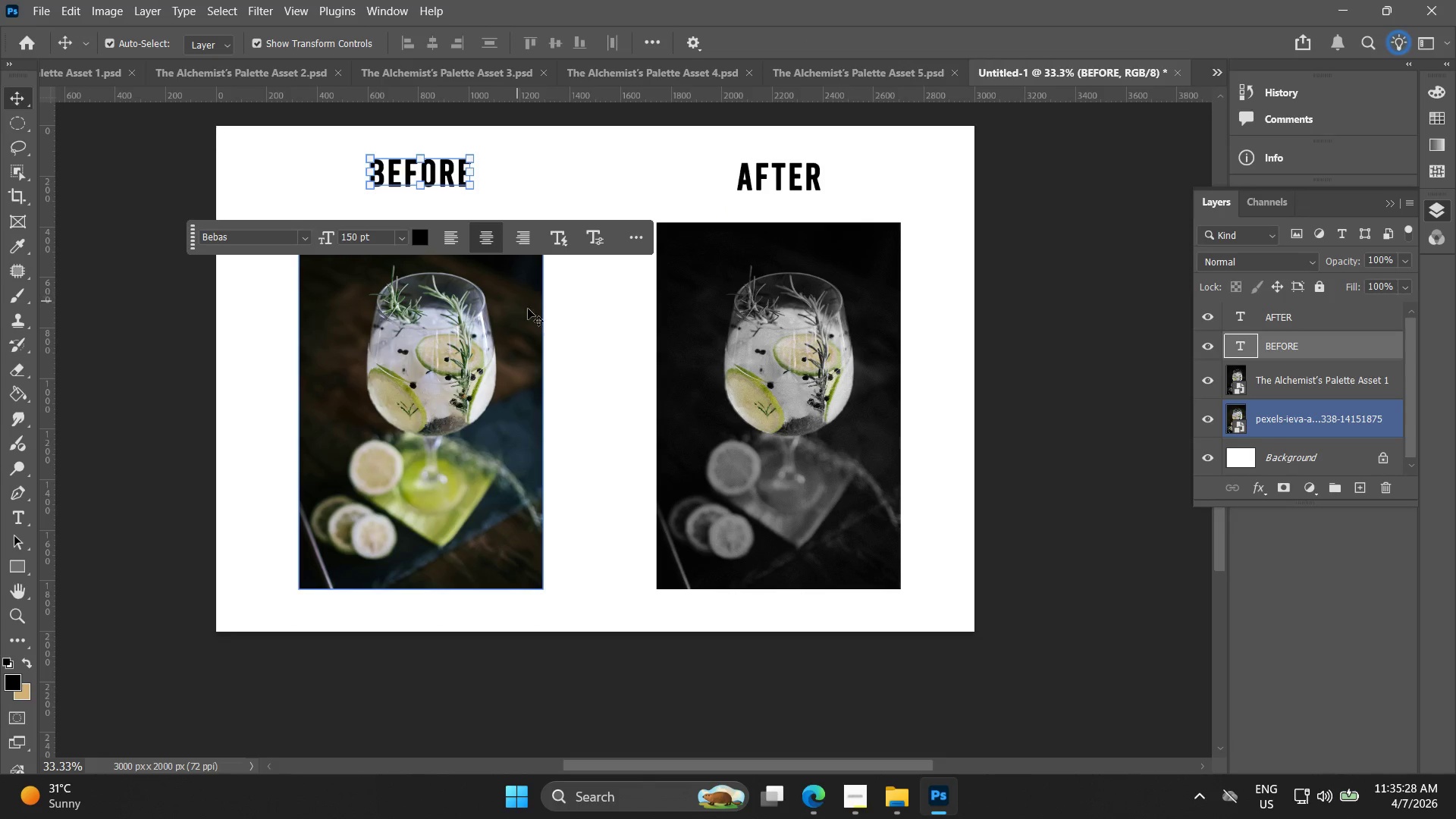 
left_click([998, 423])
 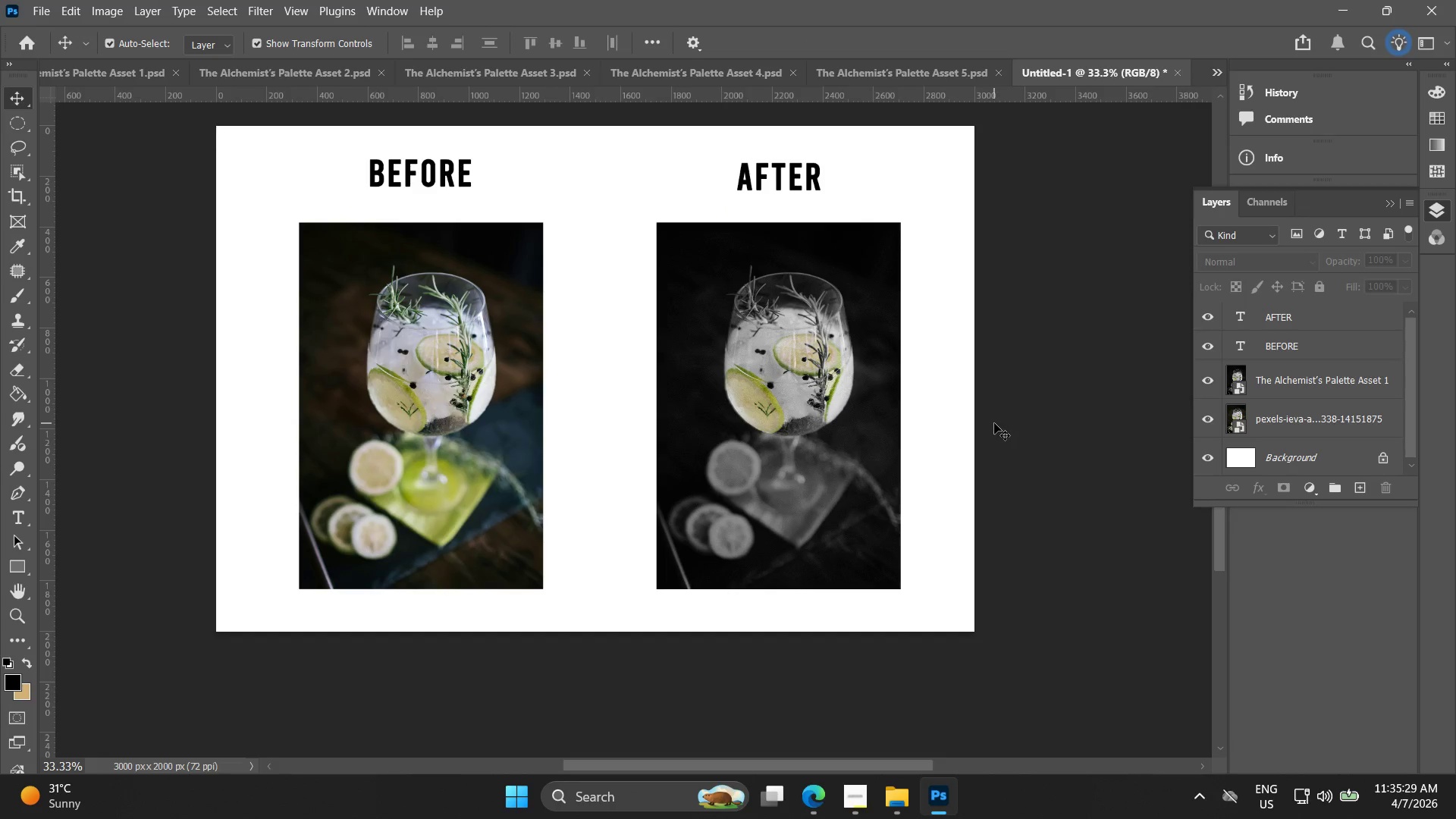 
hold_key(key=Space, duration=0.5)
 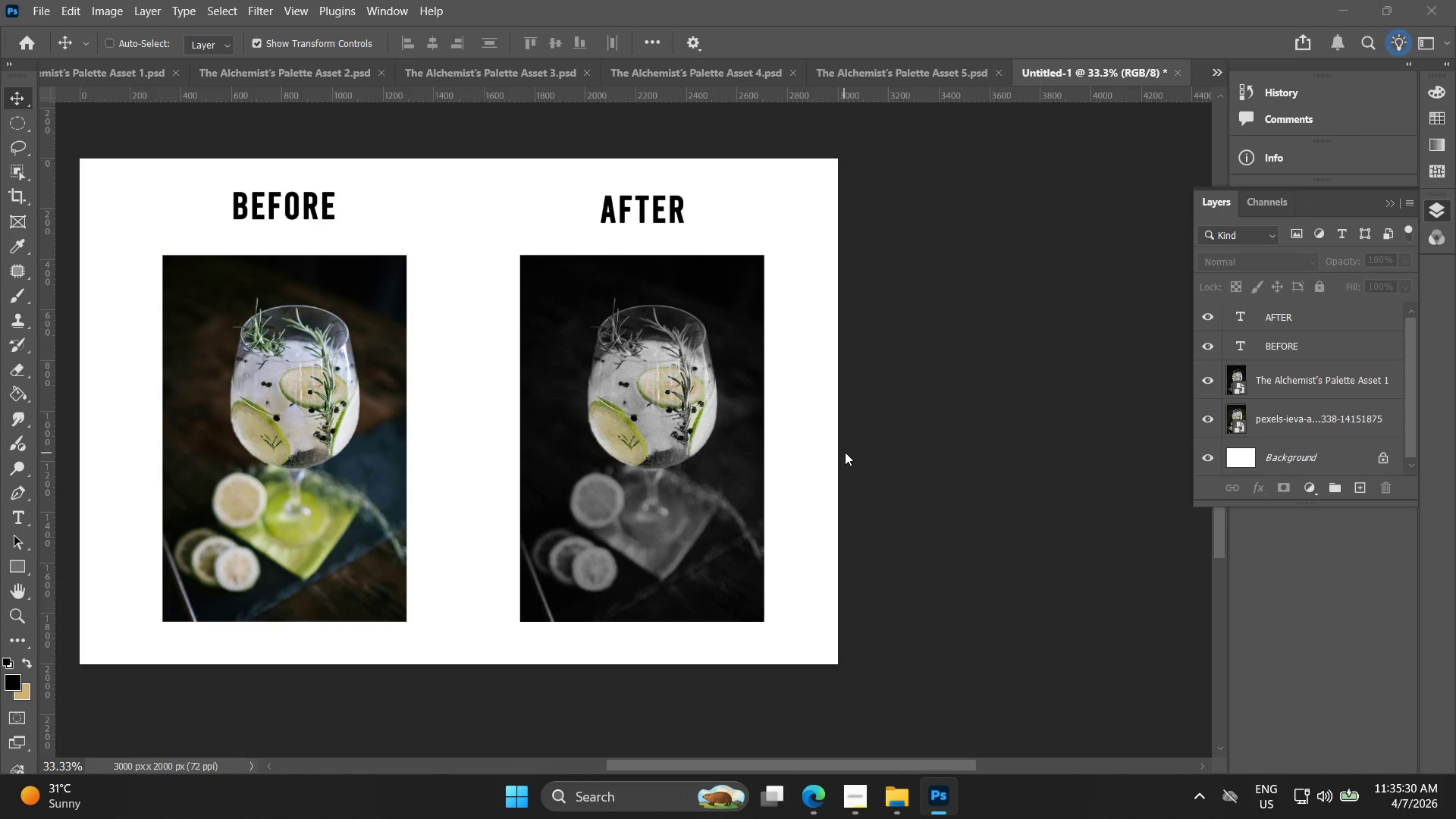 
left_click_drag(start_coordinate=[985, 422], to_coordinate=[849, 454])
 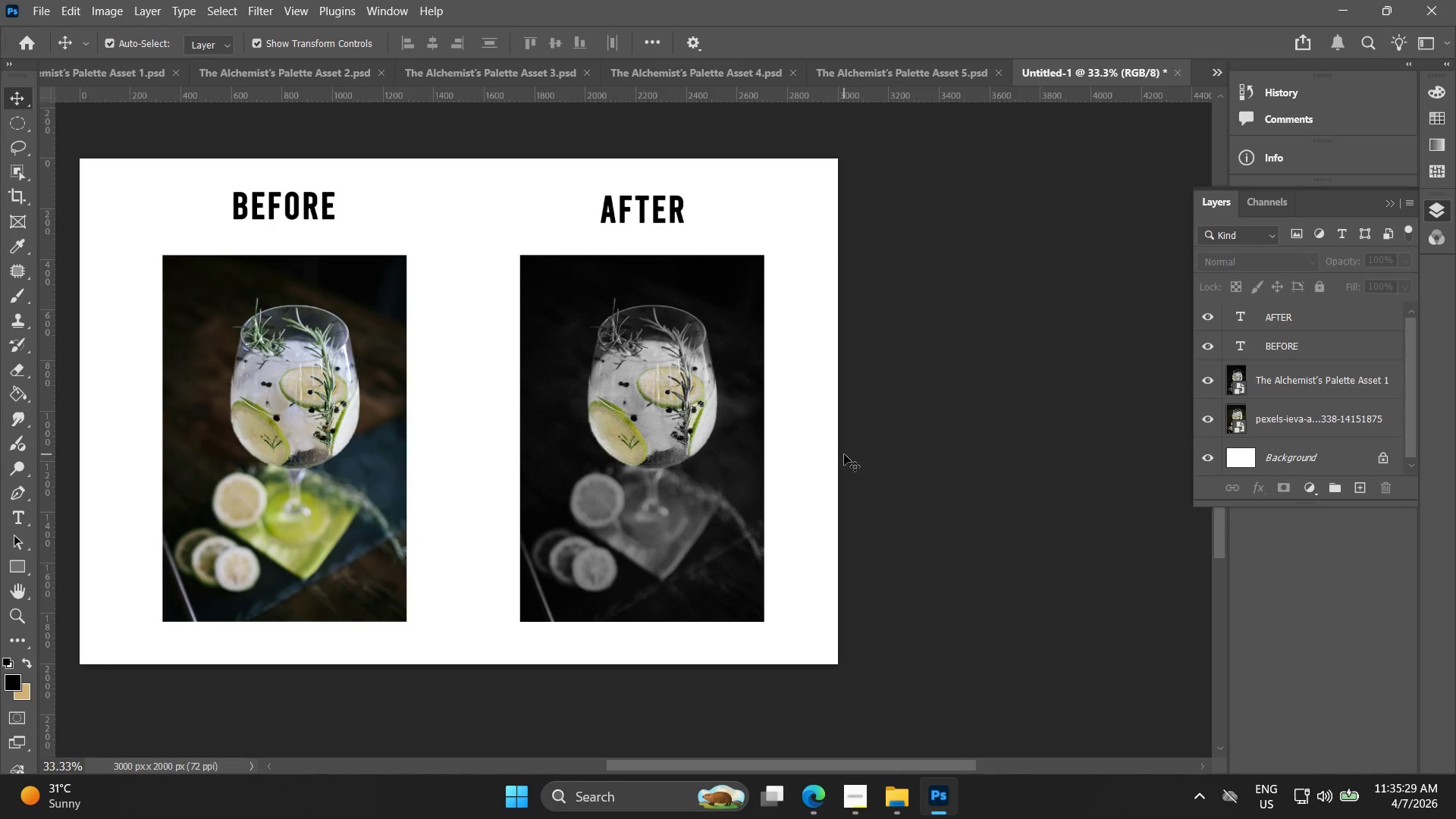 
key(Control+Shift+S)
 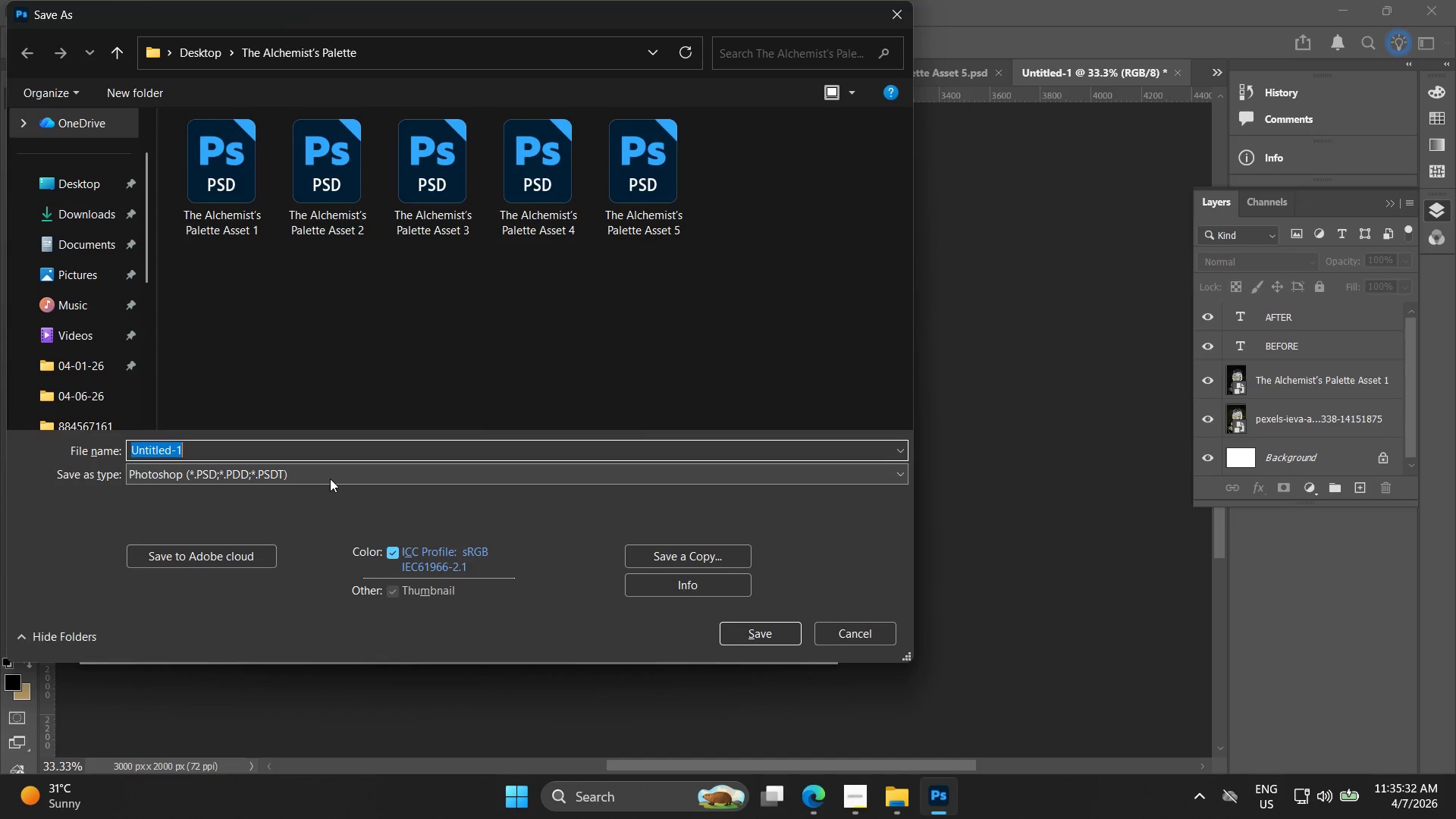 
left_click([86, 185])
 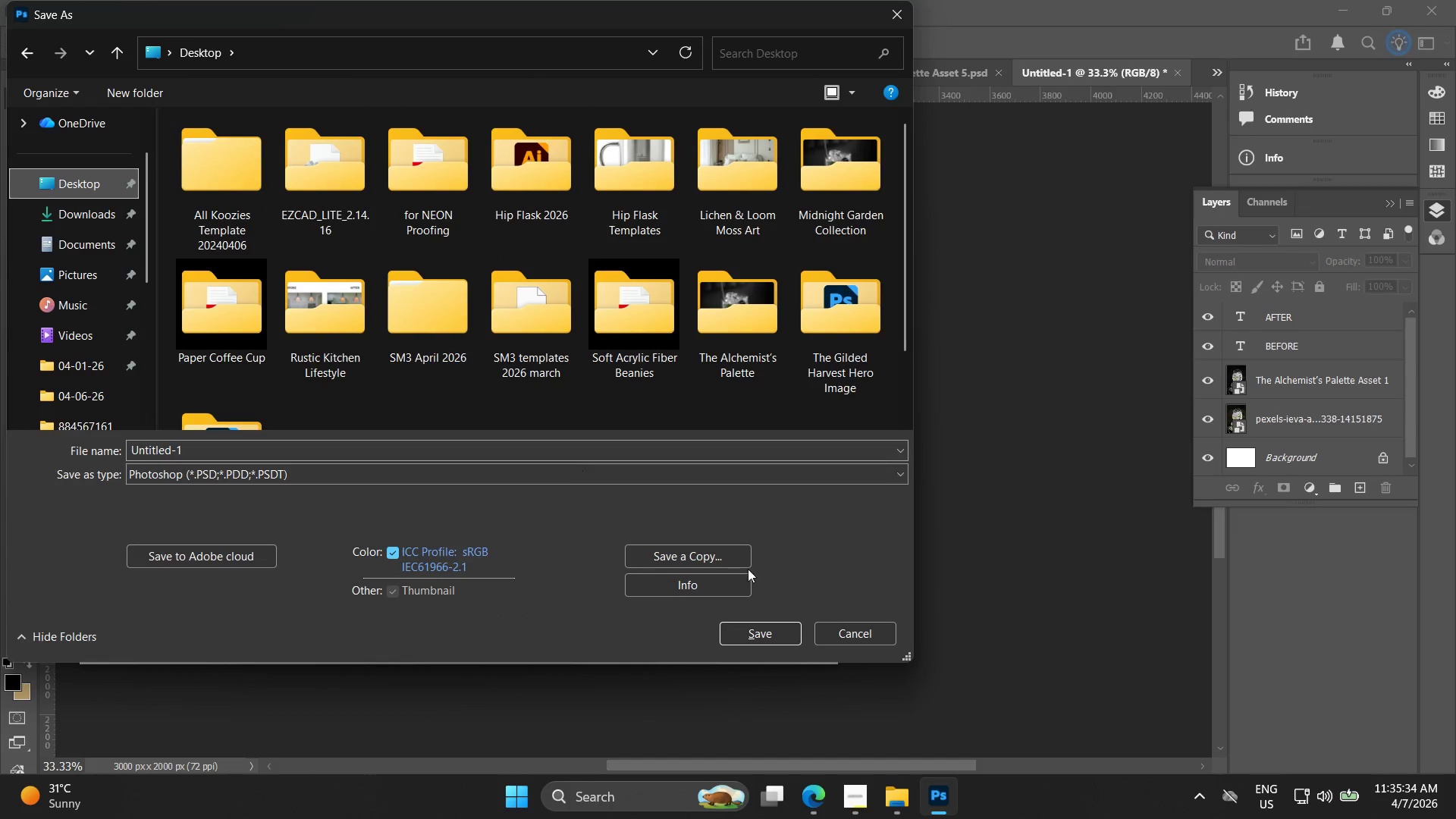 
left_click([852, 628])
 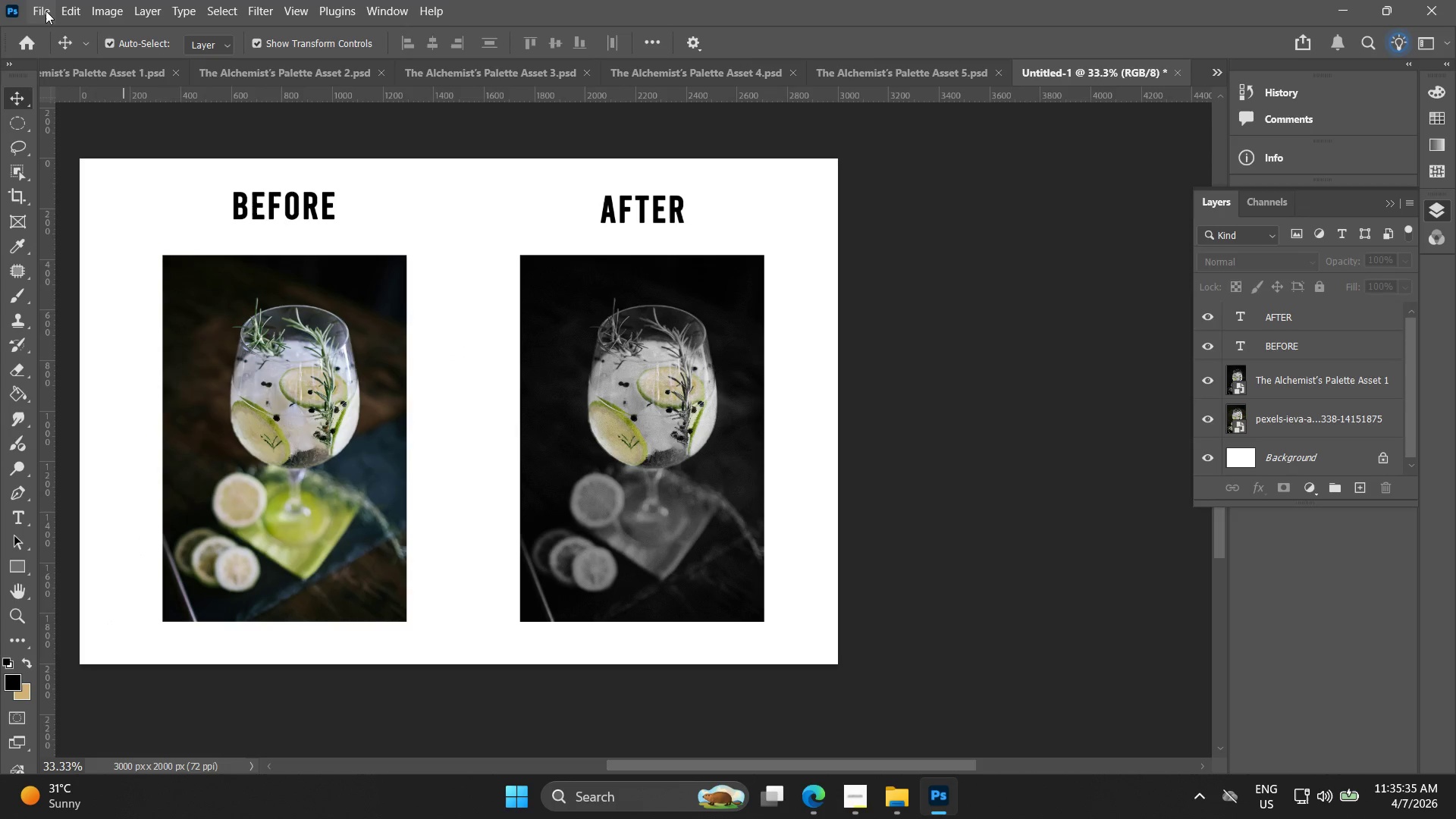 
left_click([41, 7])
 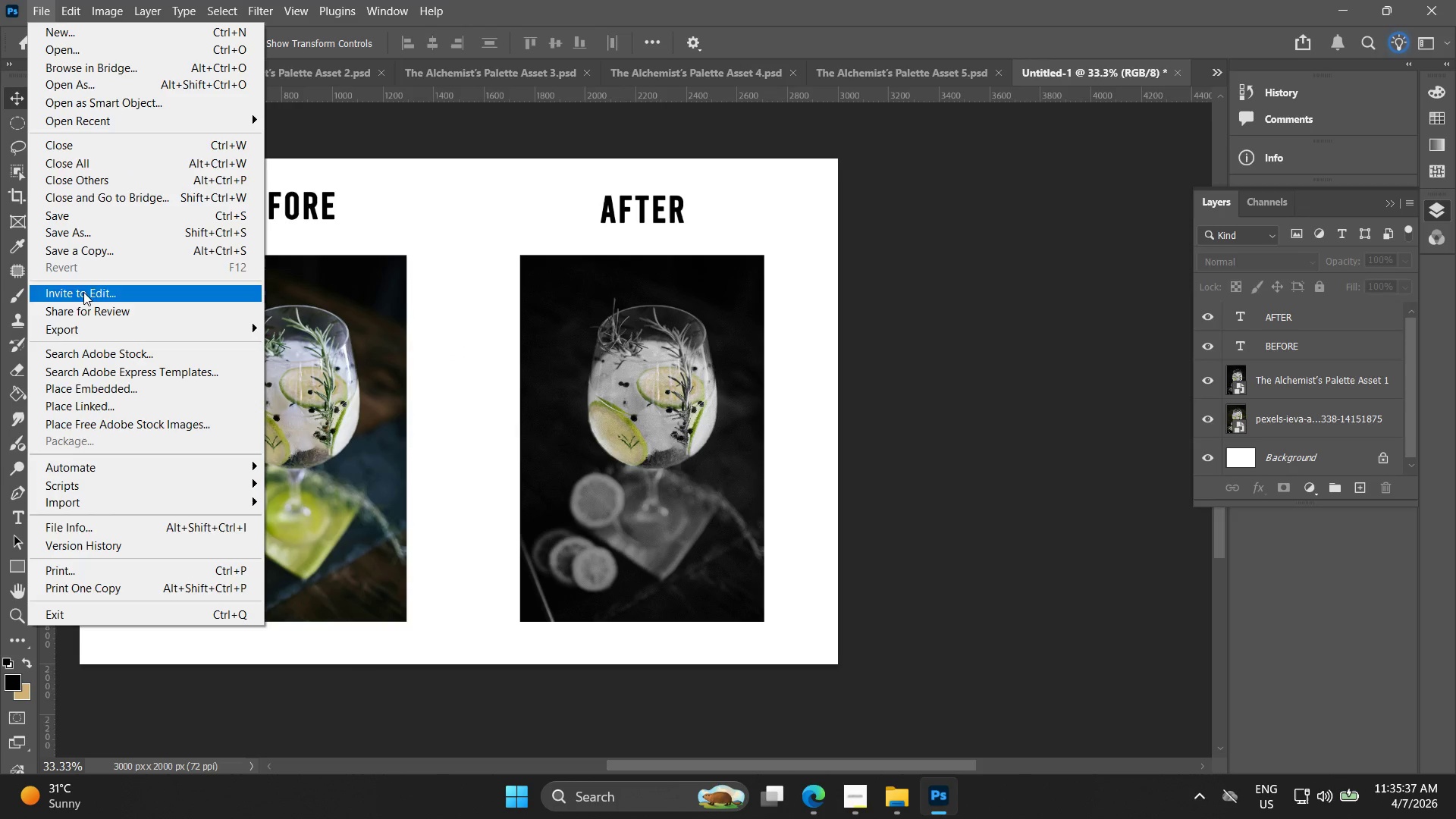 
left_click([86, 325])
 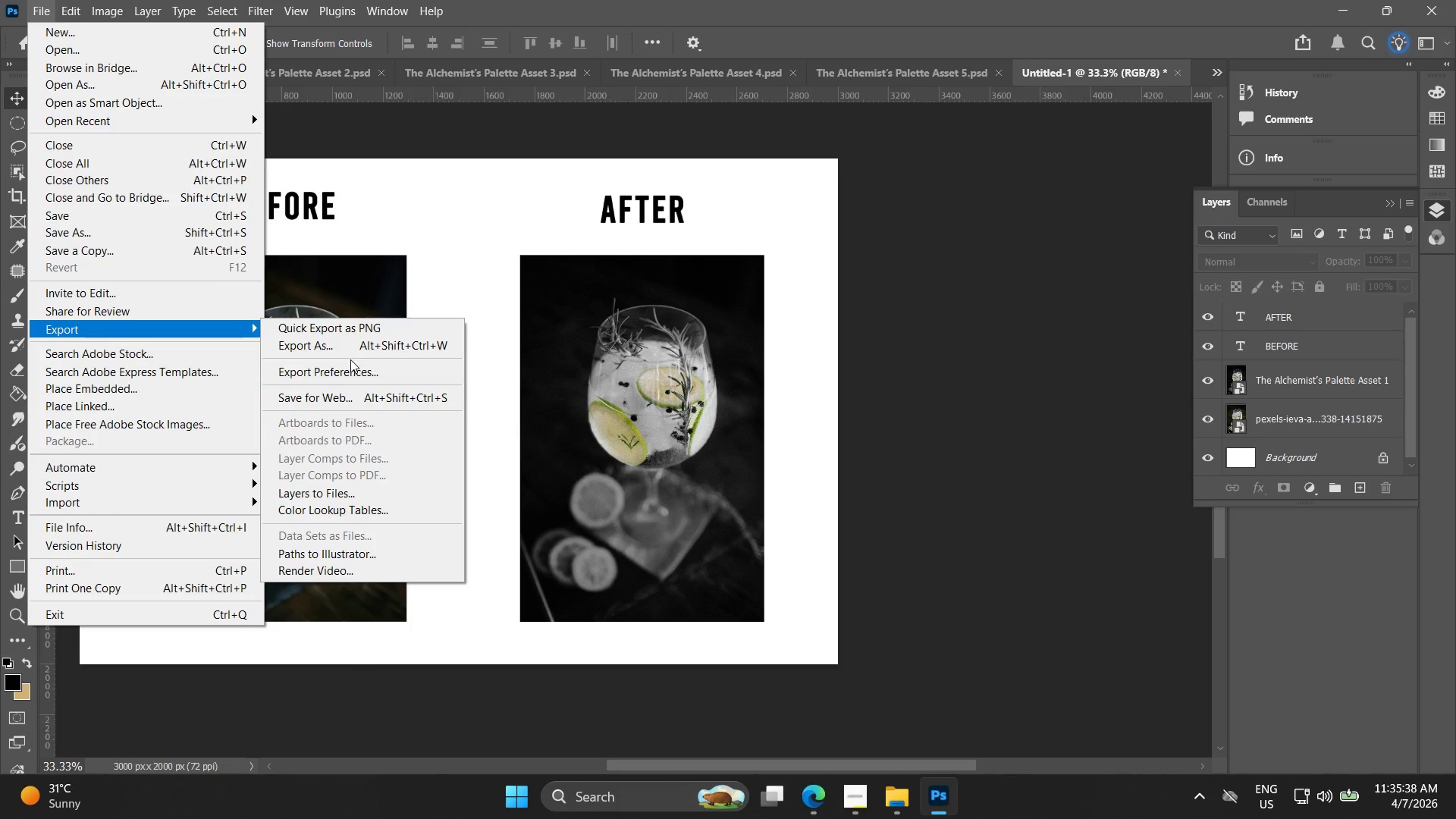 
left_click([351, 347])
 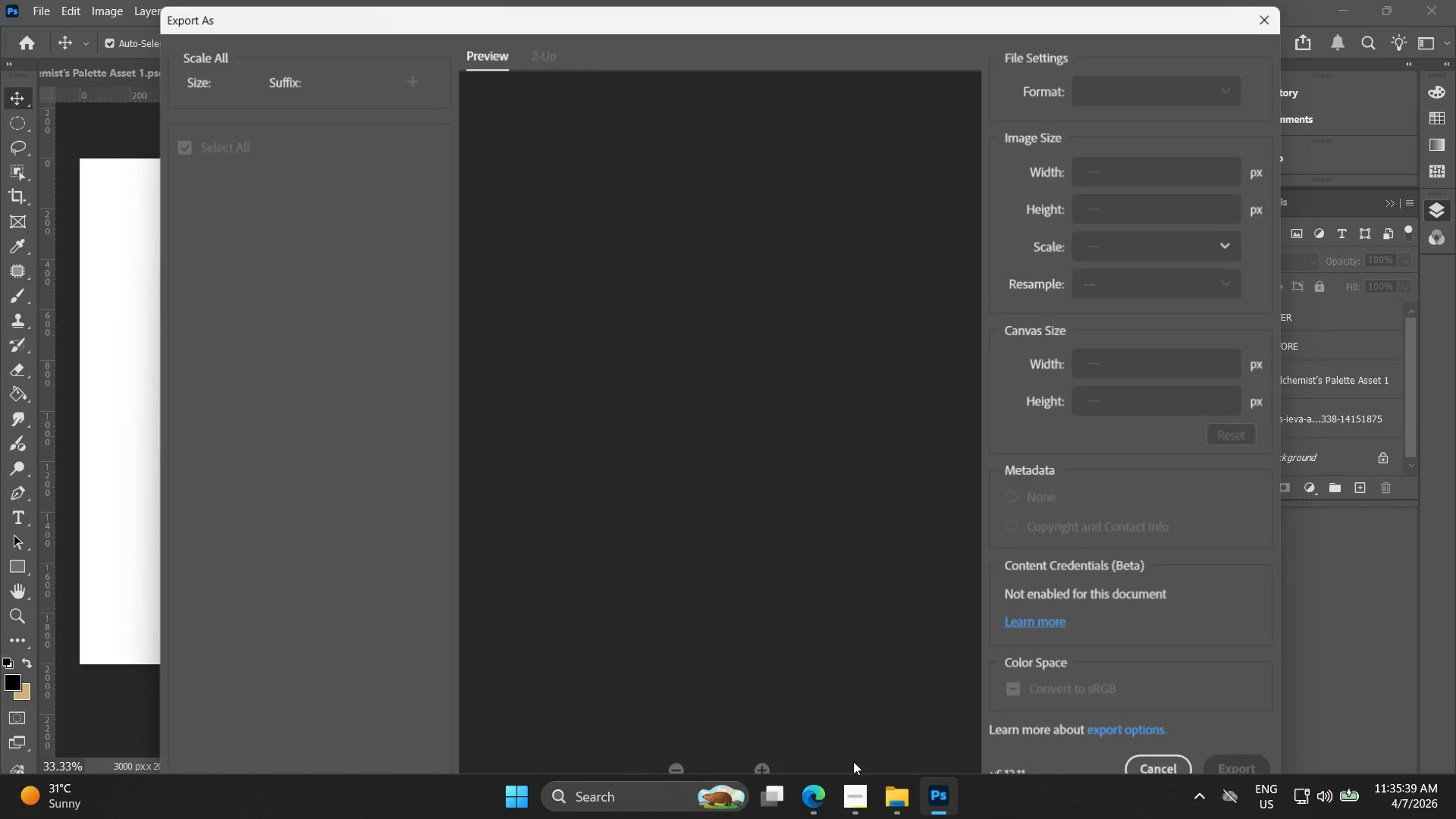 
left_click([847, 800])